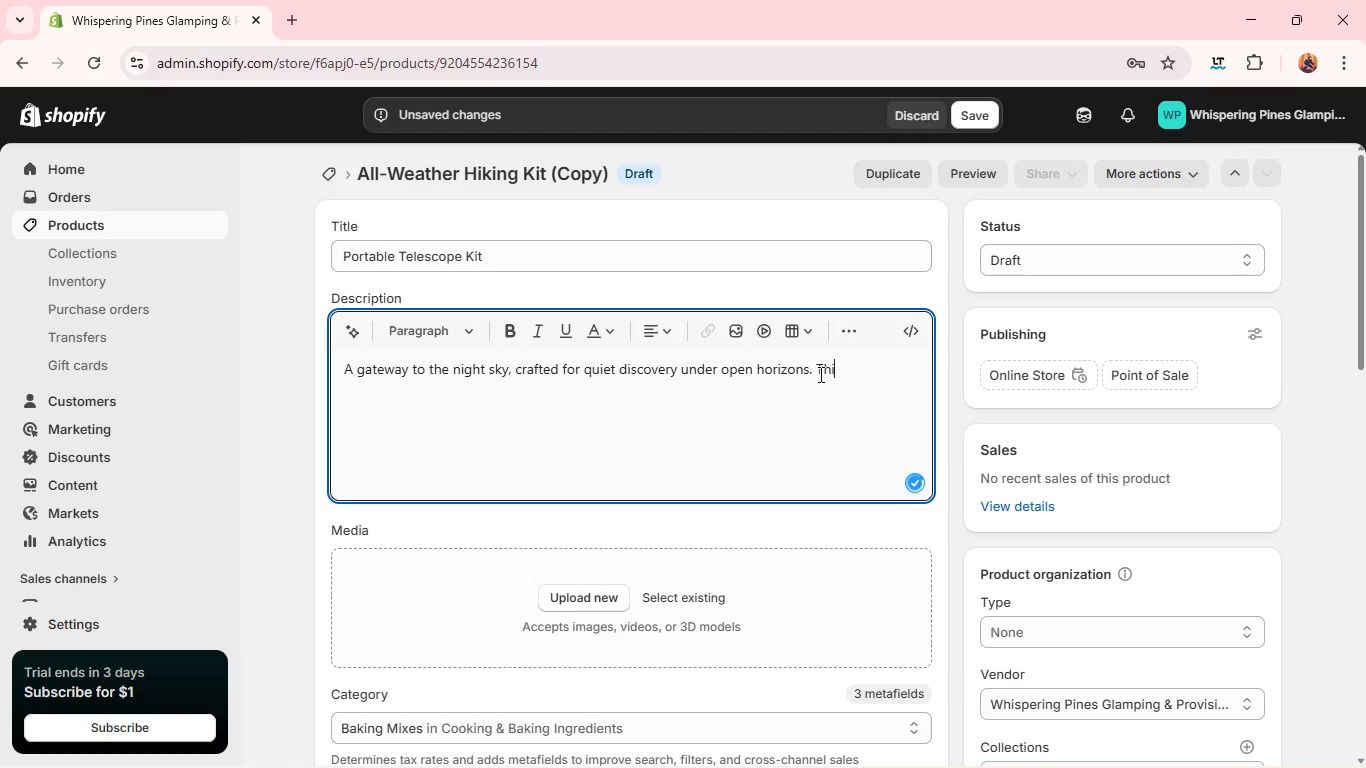 
type(this )
 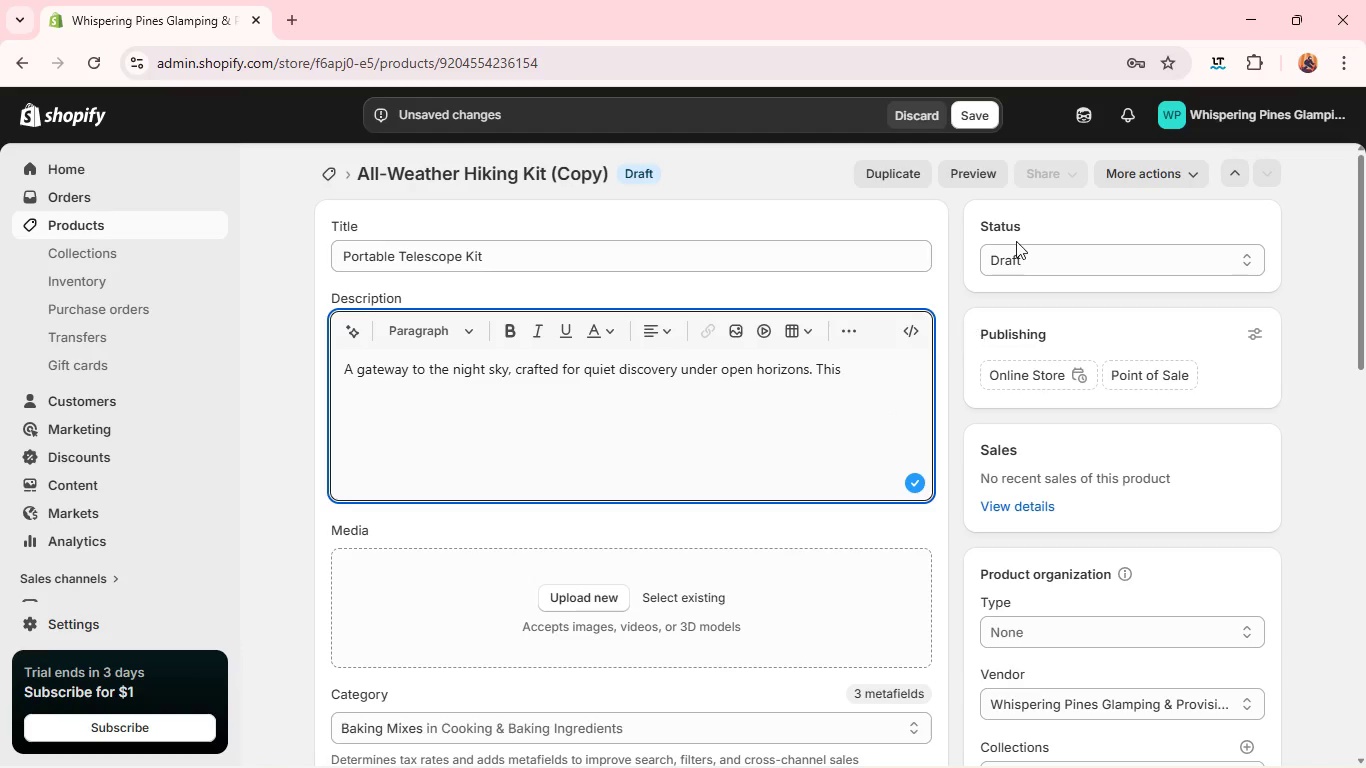 
type(post)
key(Backspace)
key(Backspace)
type(rtable telescope offers crisp celestial clarity. )
key(Backspace)
key(Backspace)
type(, allowing guests to trace constellations, planets )
key(Backspace)
type(, and distant wonders in the stillness of night. )
 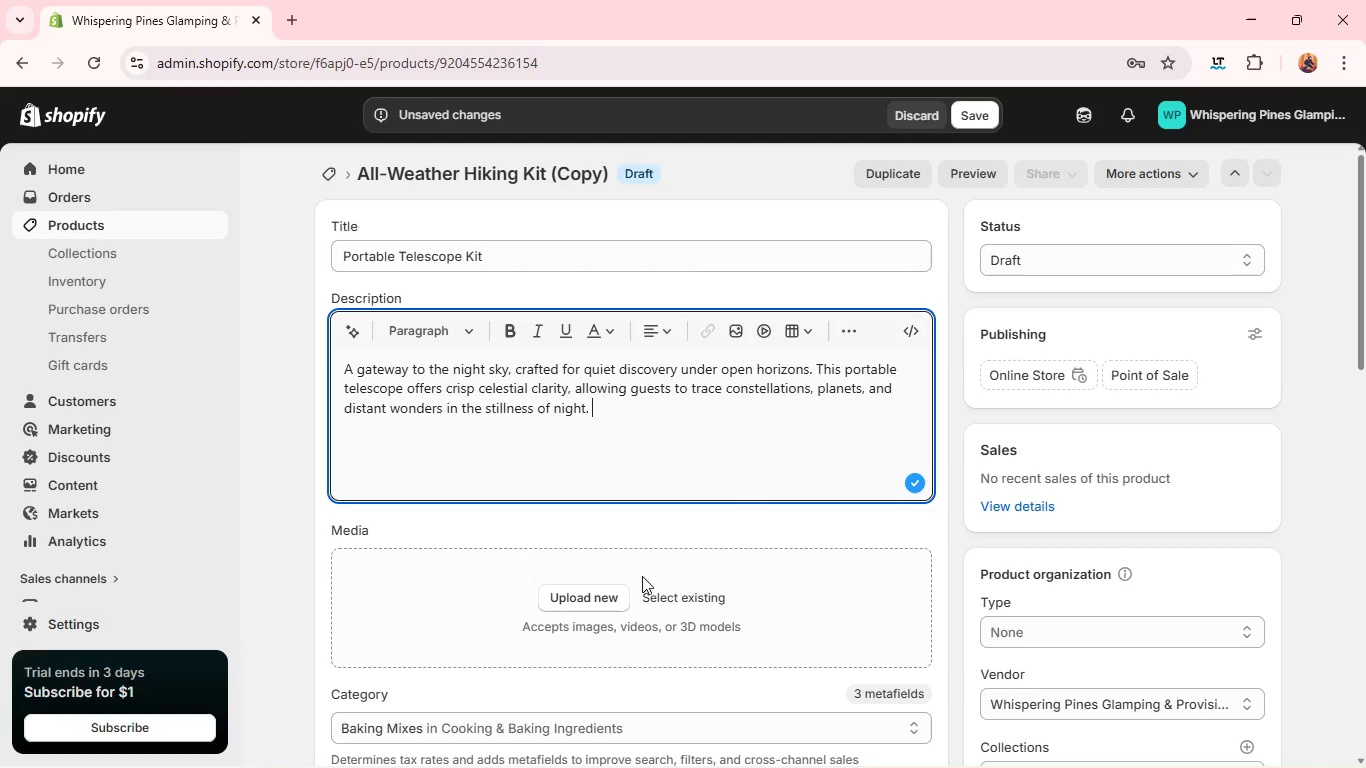 
wait(5.41)
 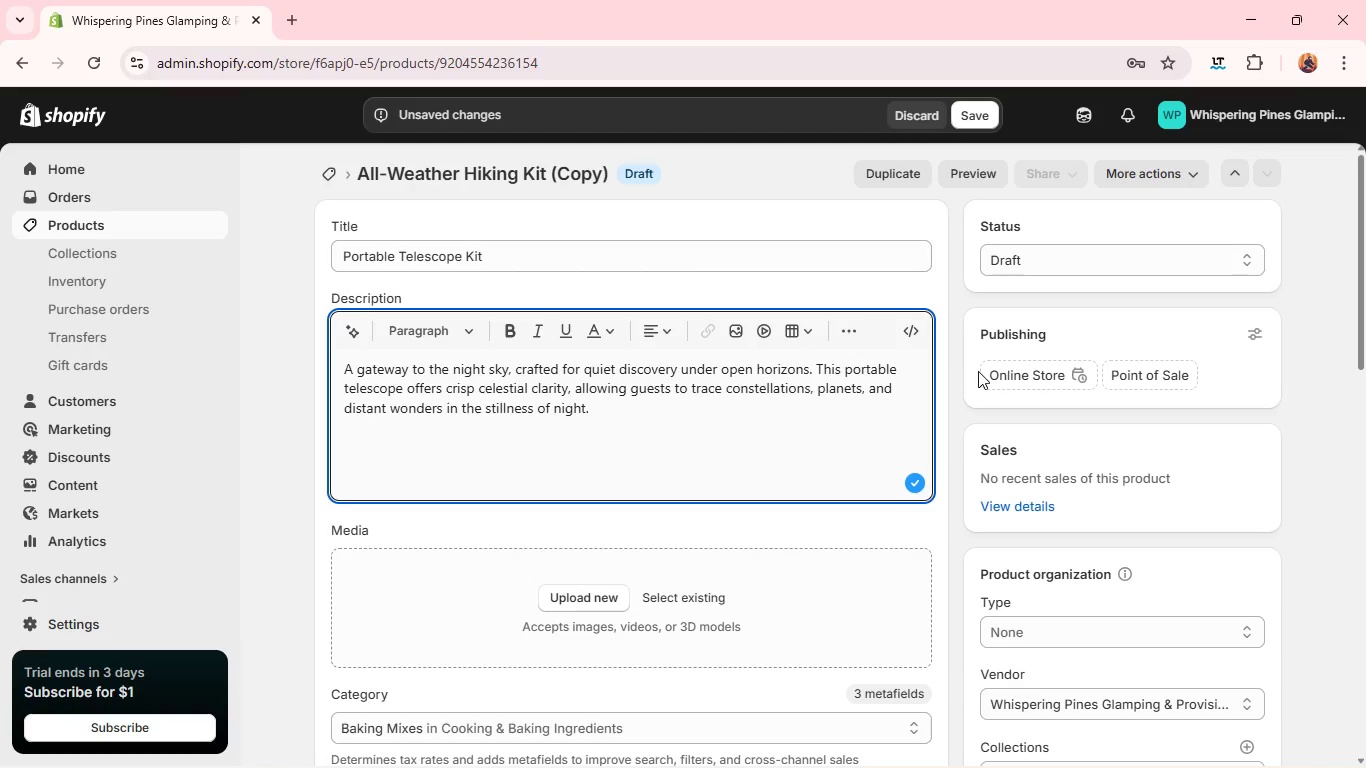 
left_click([581, 605])
 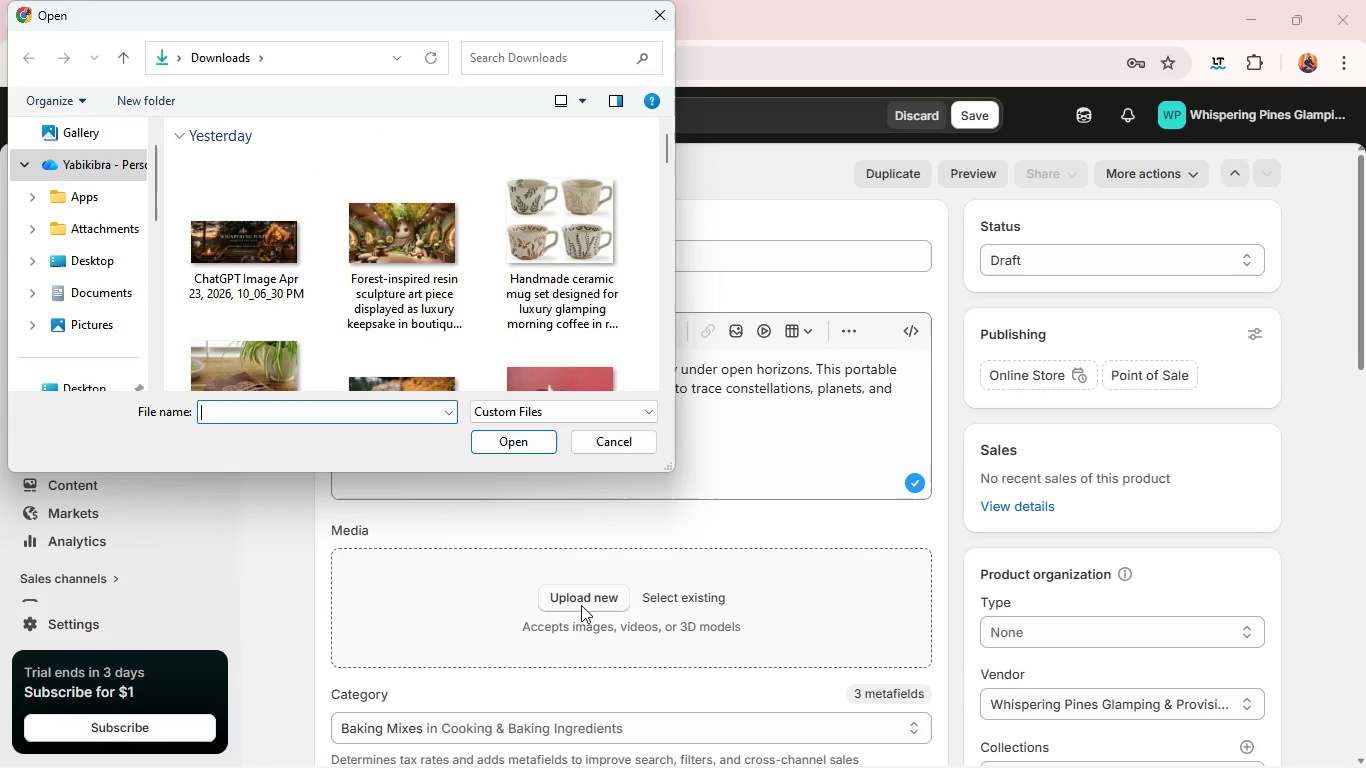 
wait(13.3)
 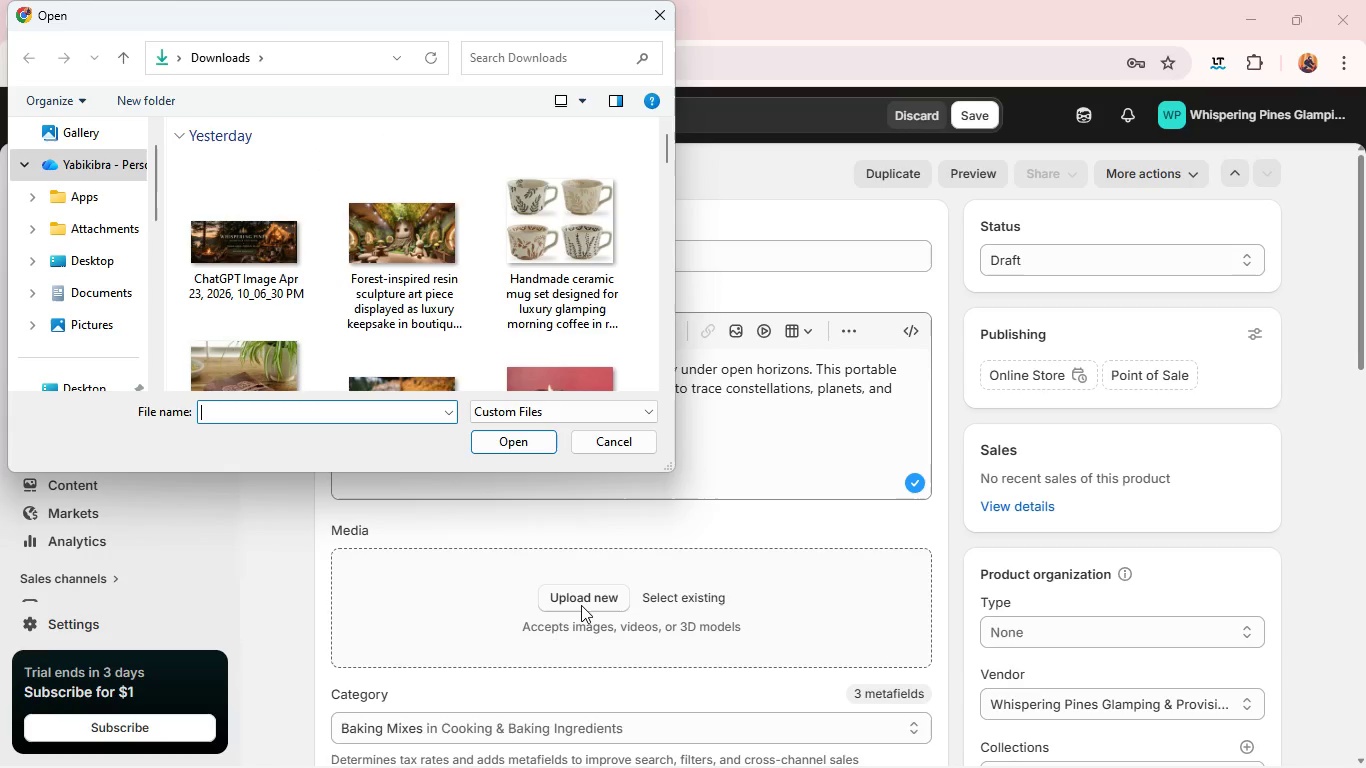 
scroll: coordinate [419, 287], scroll_direction: down, amount: 1.0
 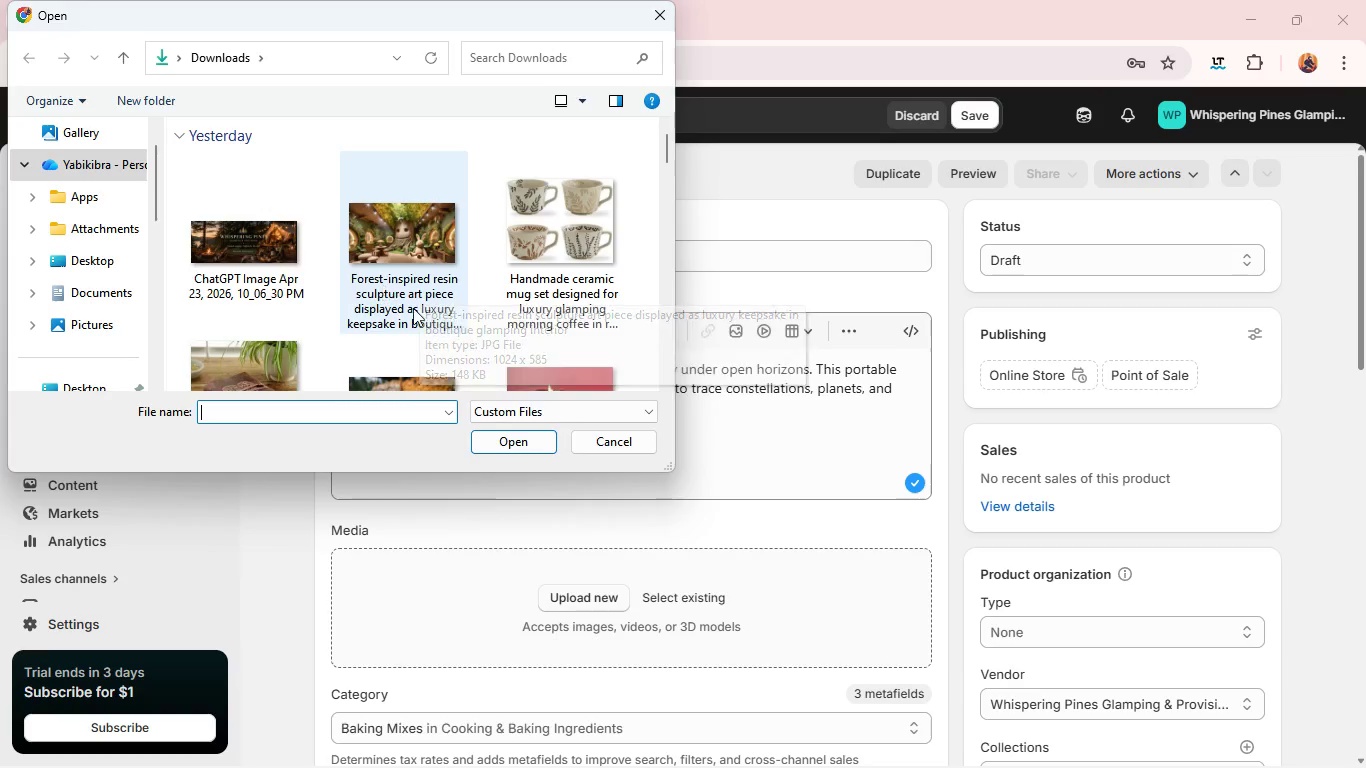 
scroll: coordinate [413, 308], scroll_direction: none, amount: 0.0
 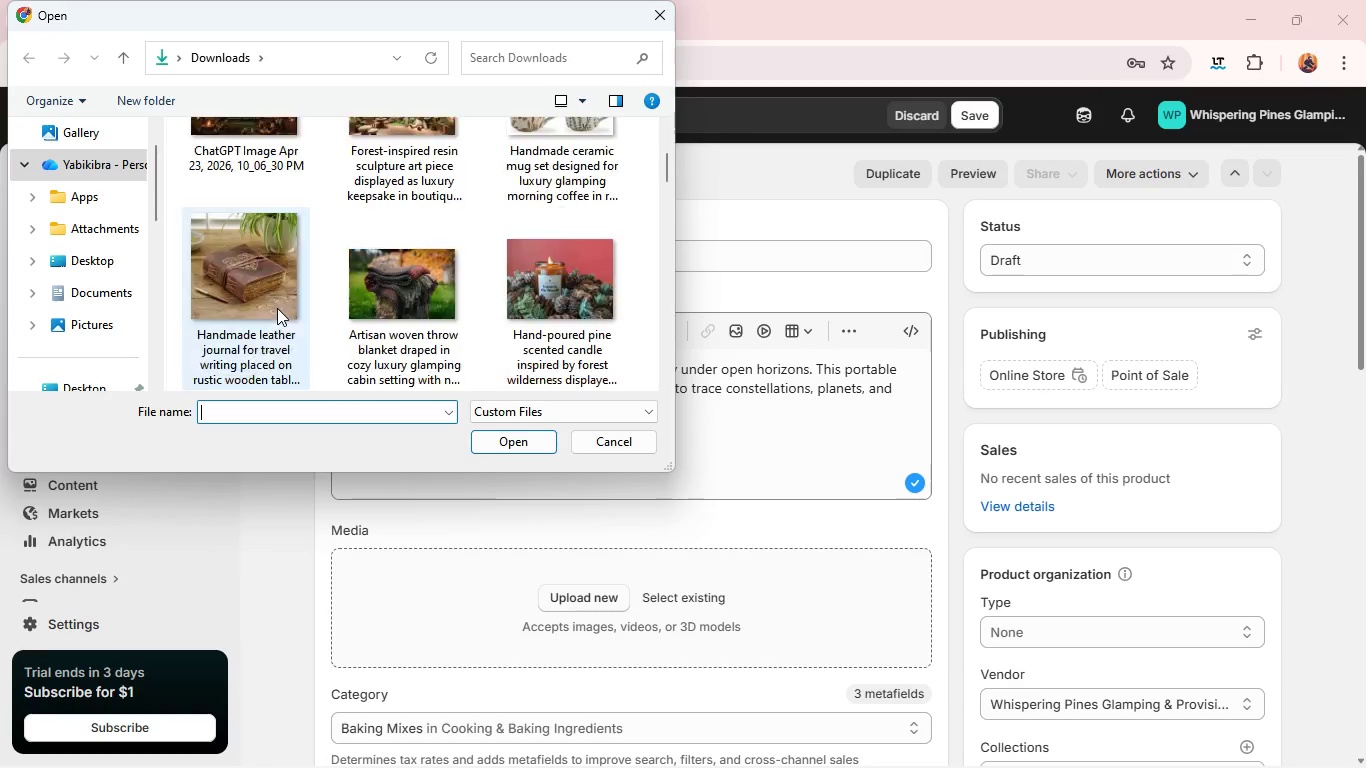 
scroll: coordinate [277, 308], scroll_direction: down, amount: 2.0
 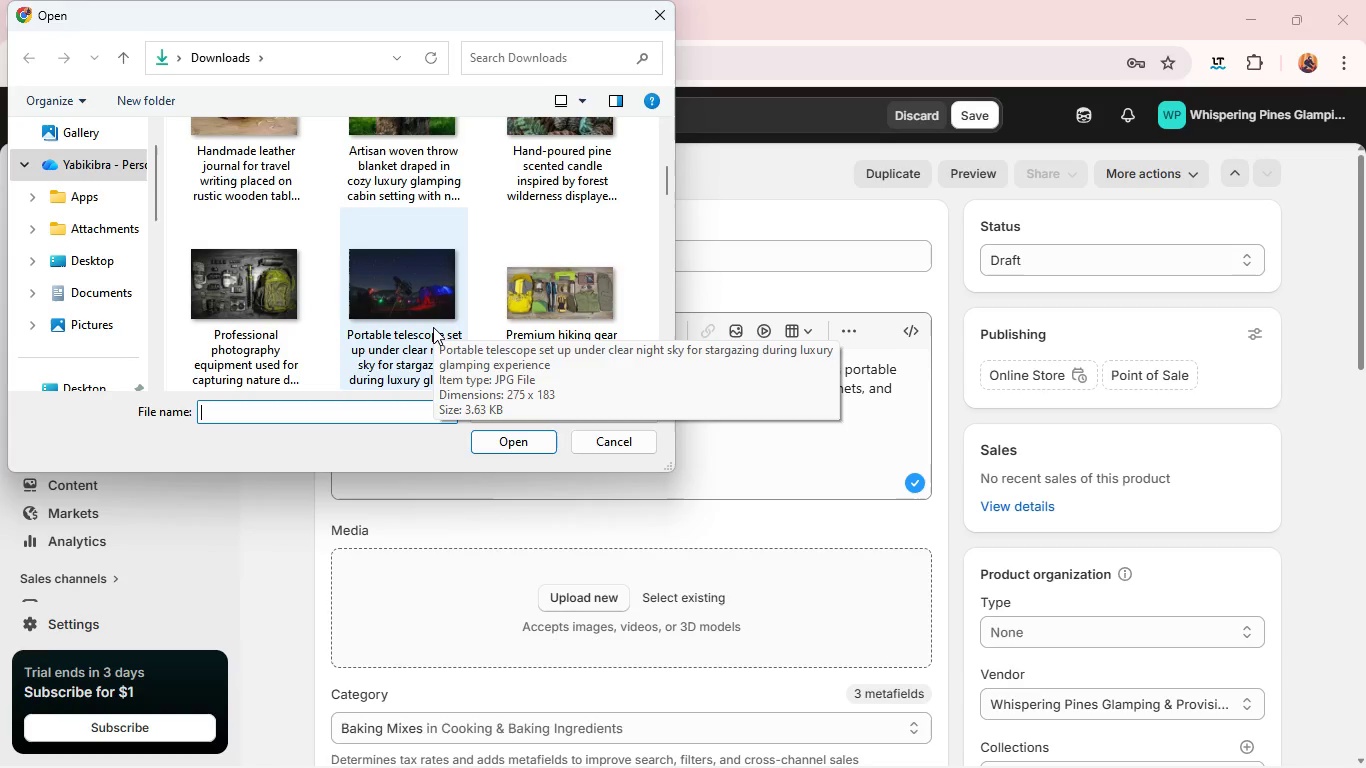 
wait(10.31)
 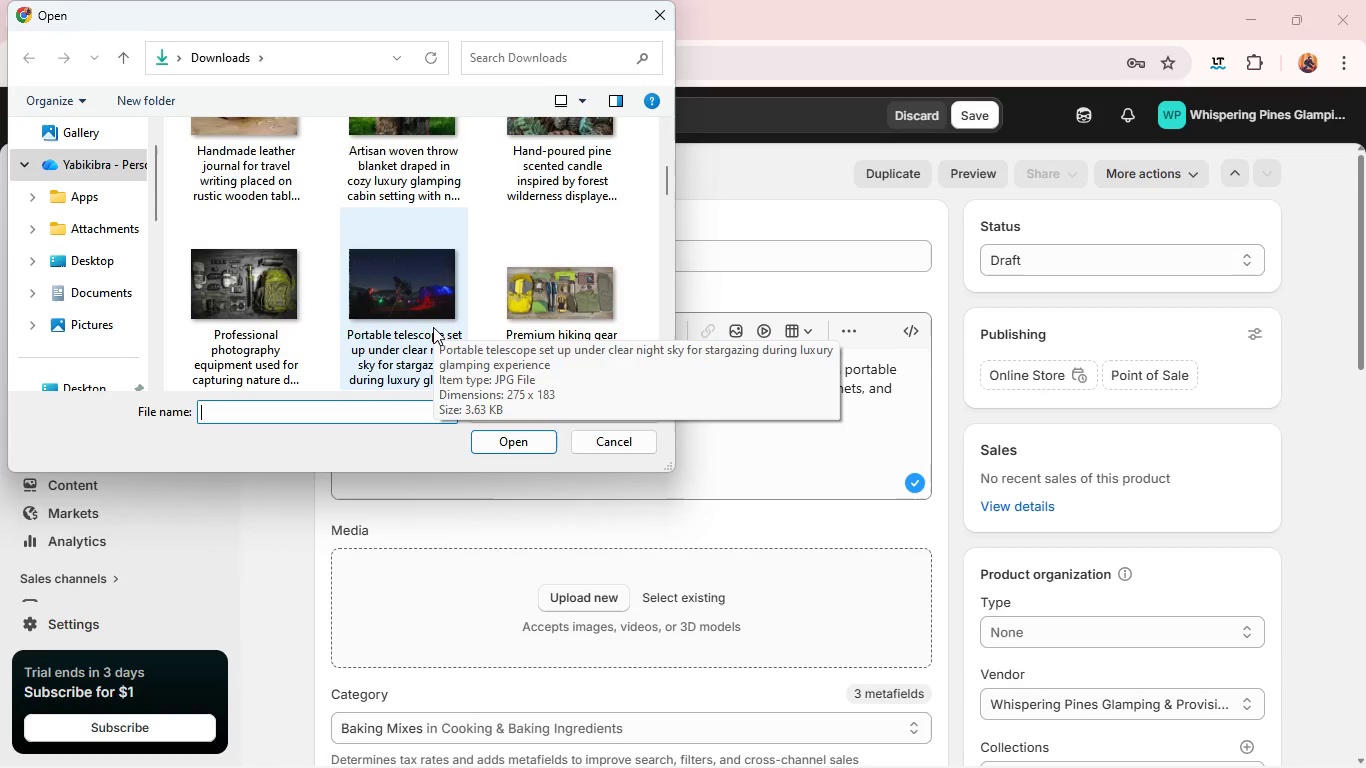 
left_click([559, 368])
 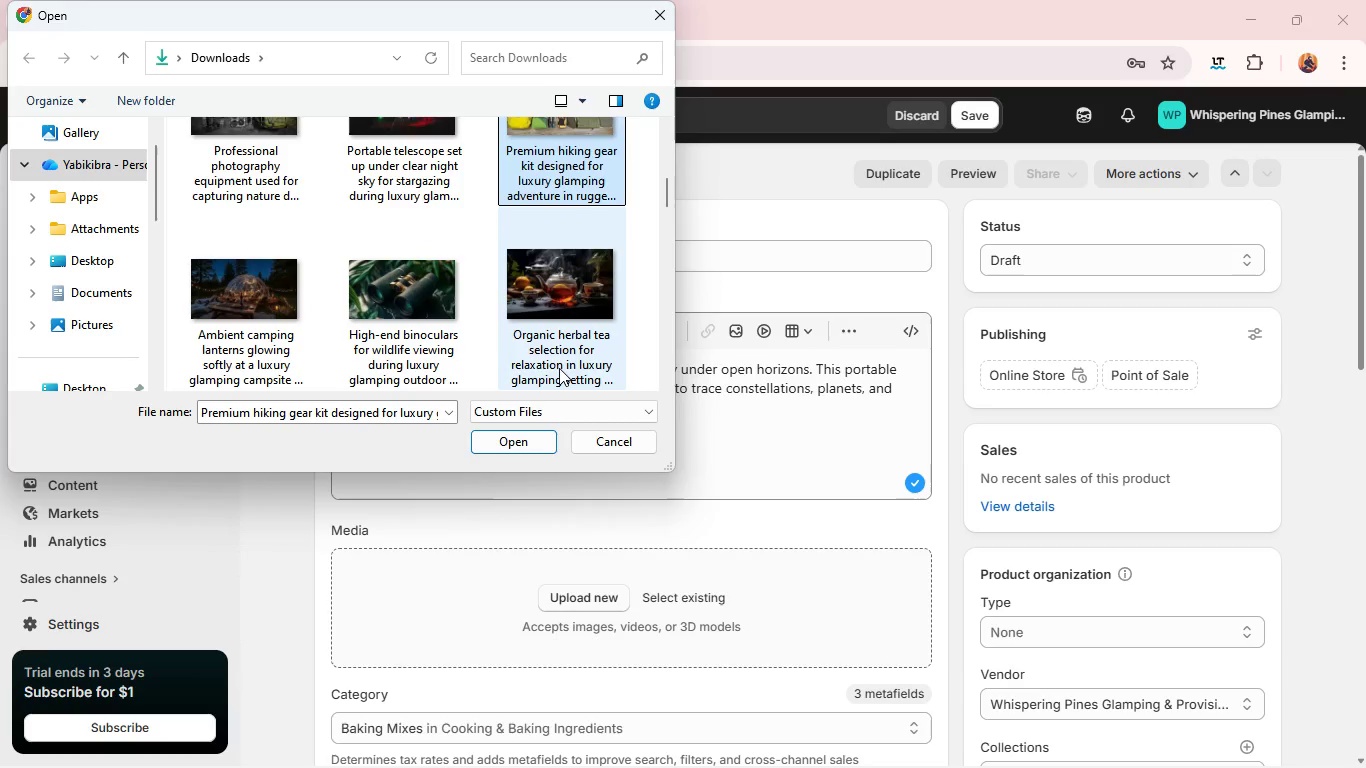 
scroll: coordinate [559, 368], scroll_direction: down, amount: 1.0
 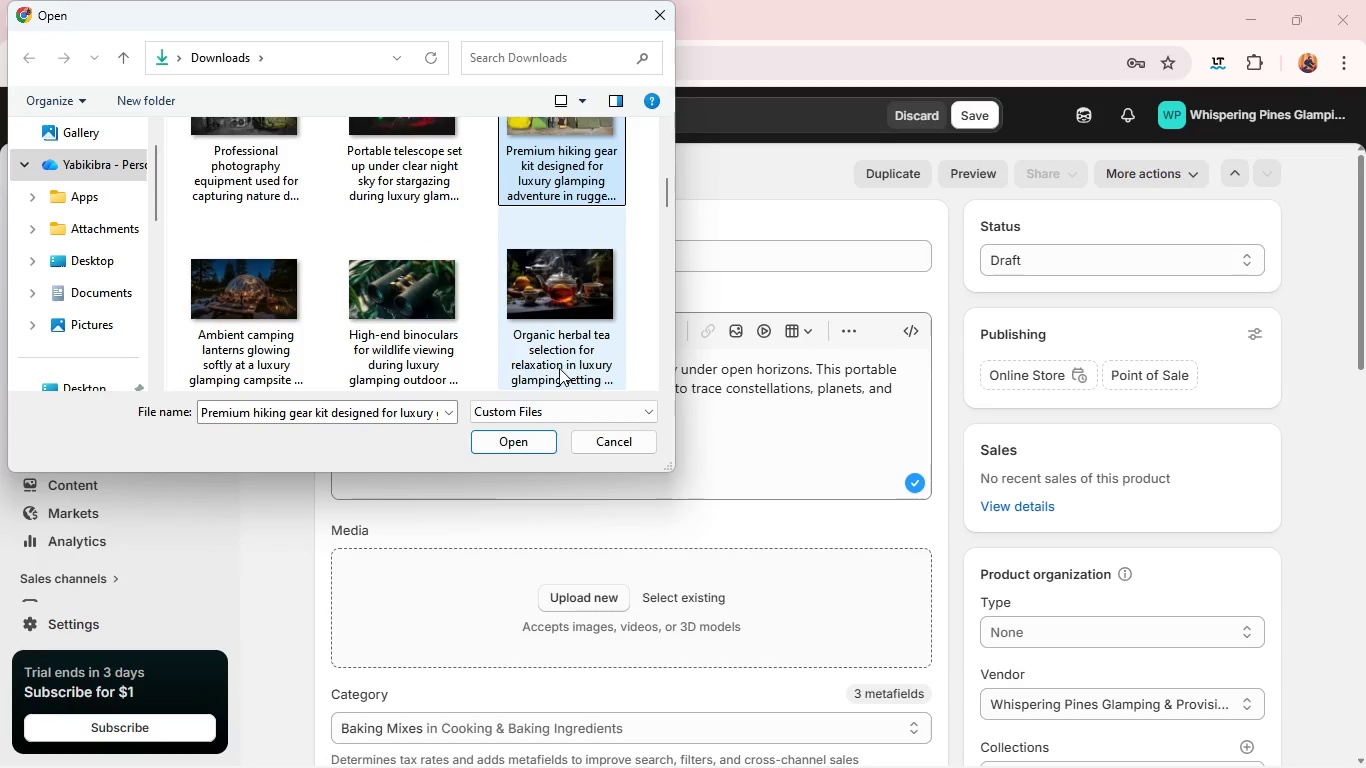 
scroll: coordinate [559, 368], scroll_direction: none, amount: 0.0
 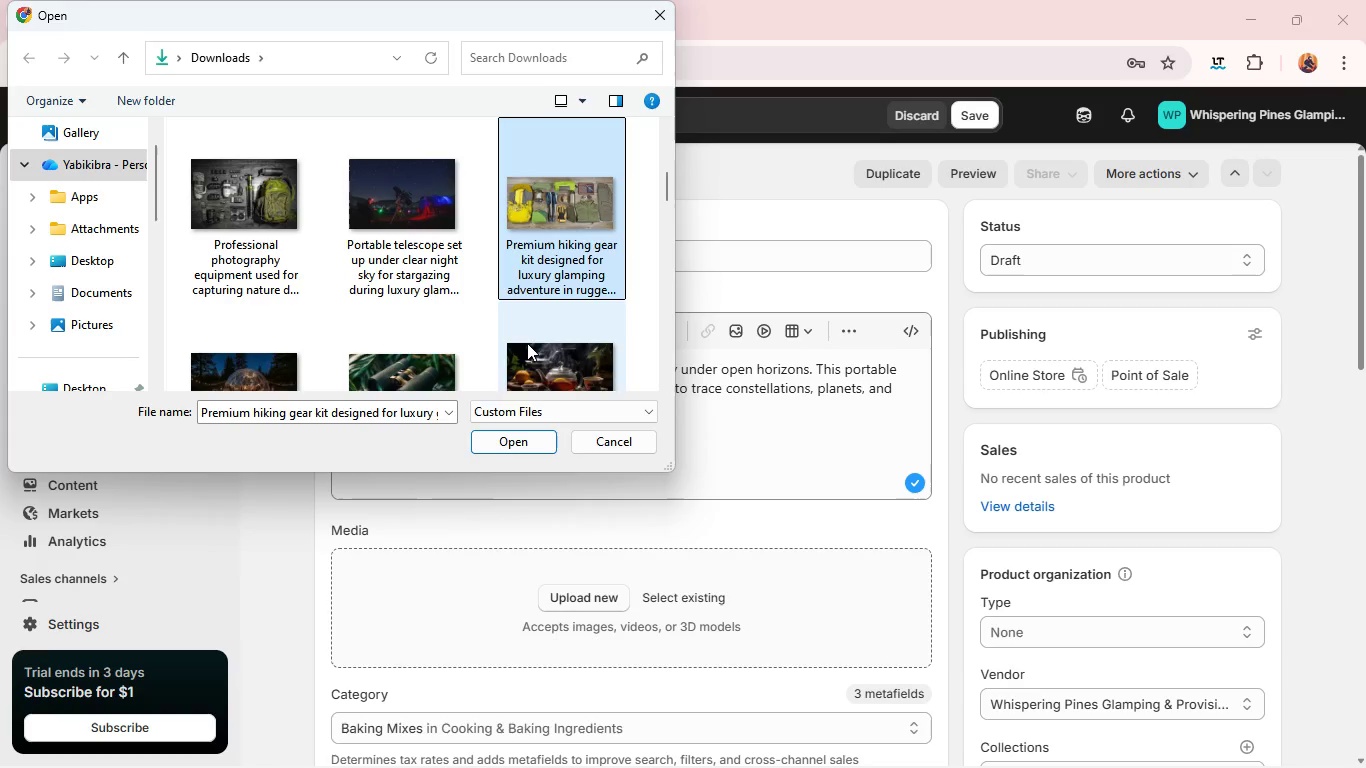 
left_click([443, 269])
 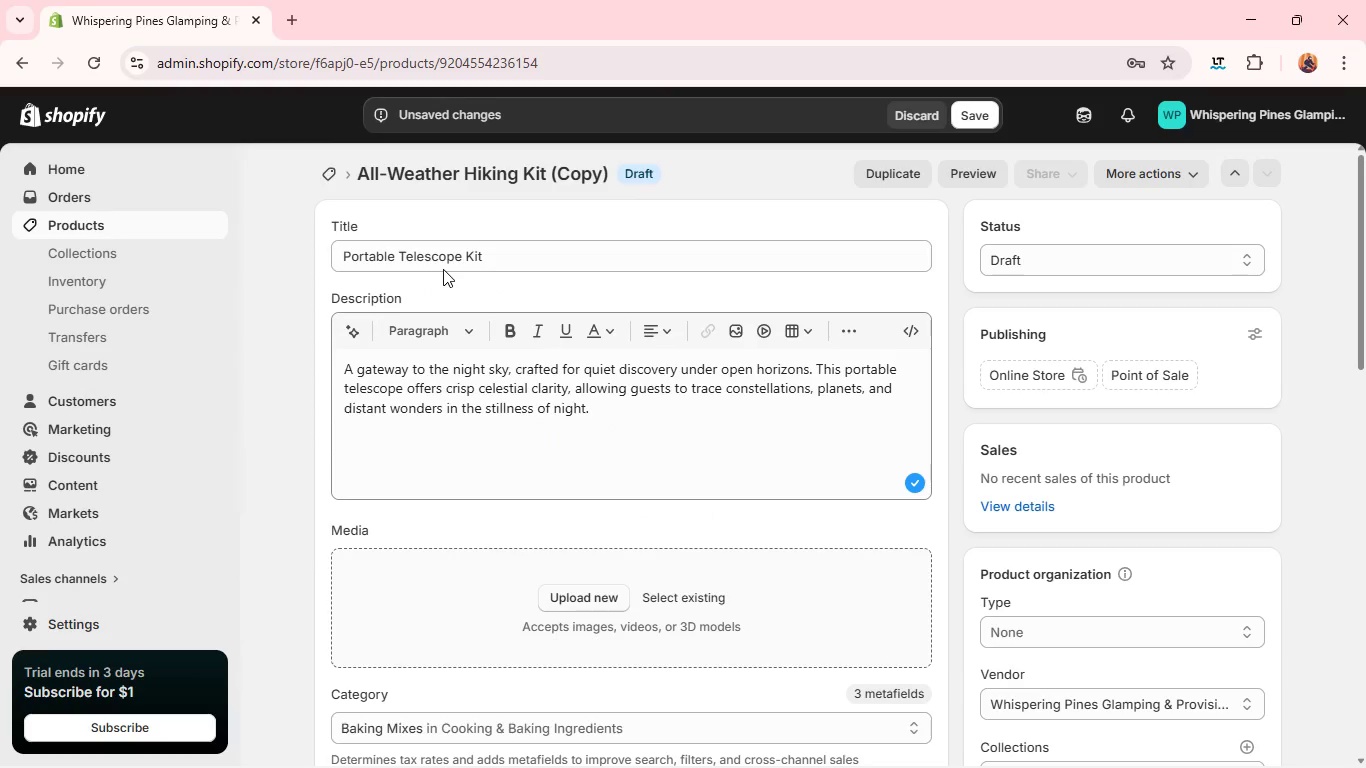 
key(Enter)
 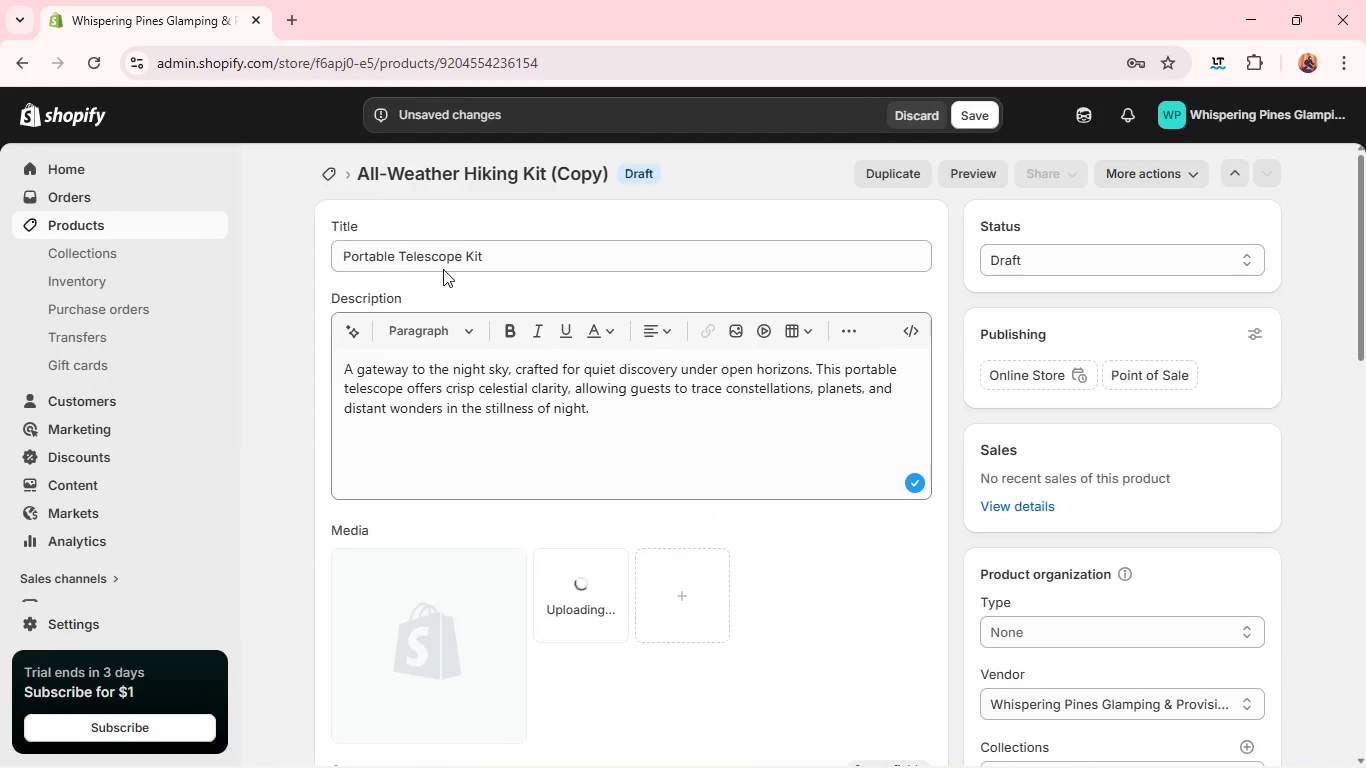 
wait(8.05)
 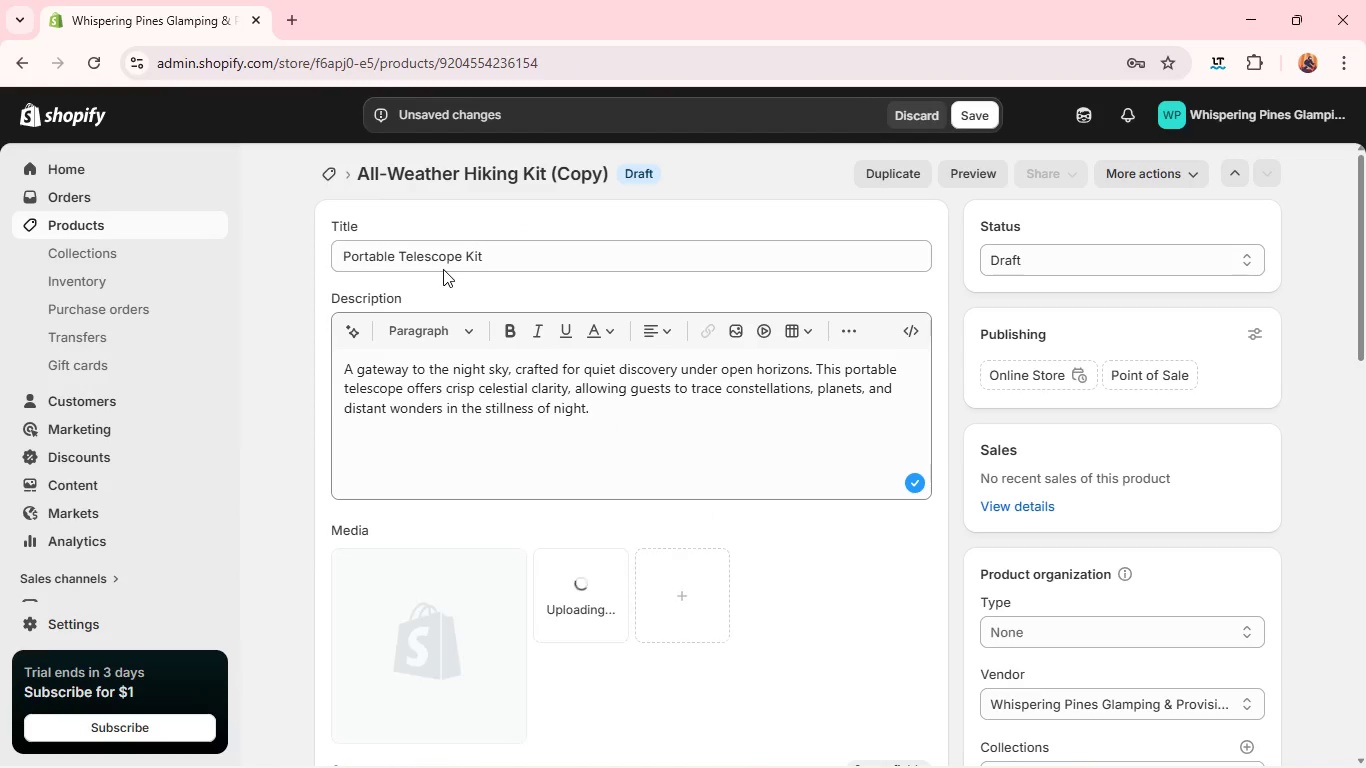 
left_click([430, 564])
 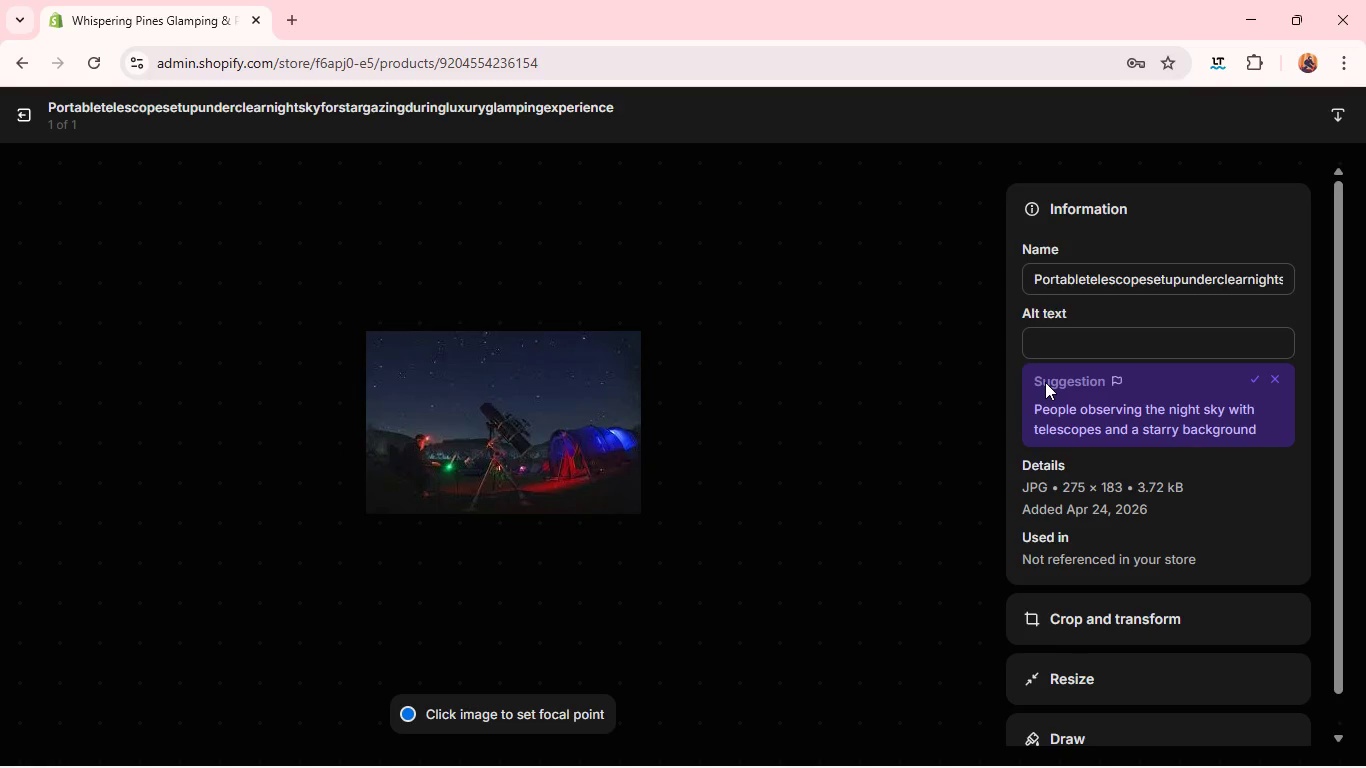 
left_click([1054, 350])
 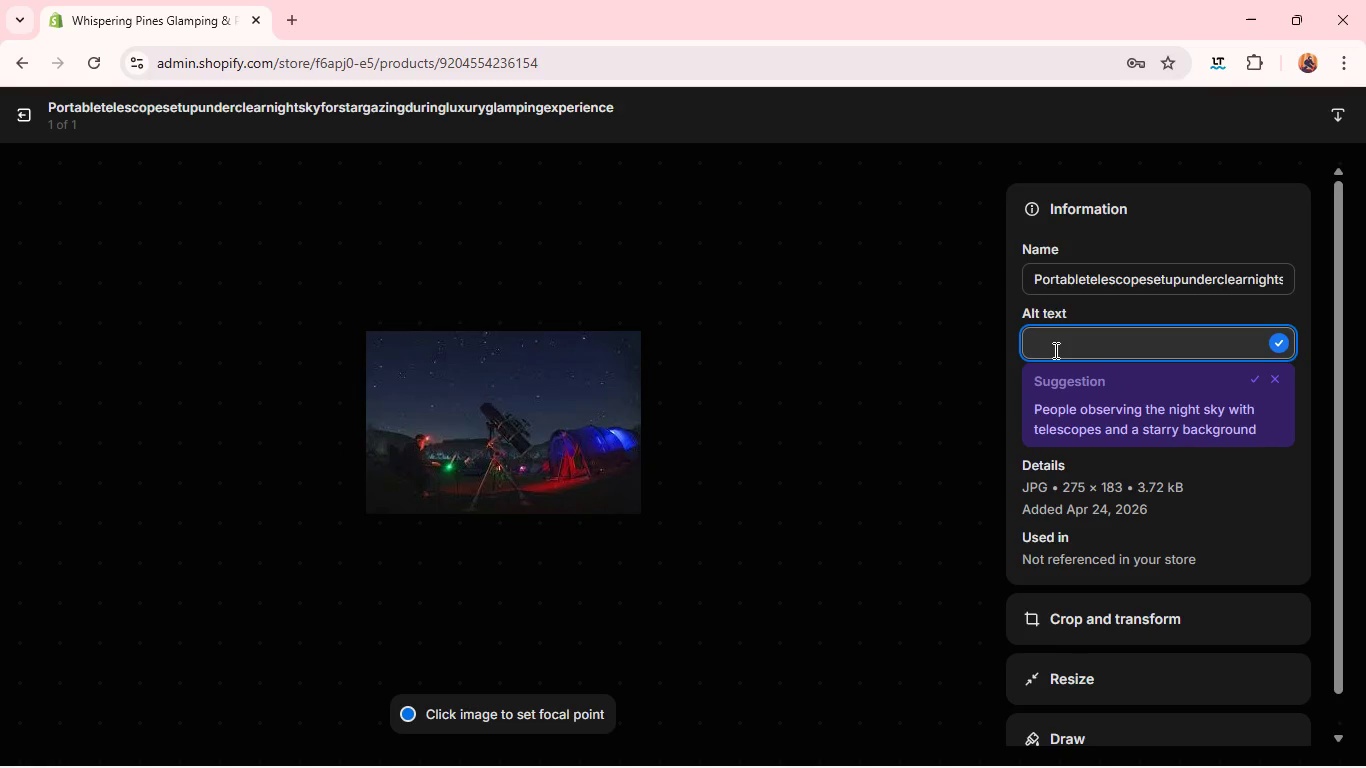 
type(Portable )
 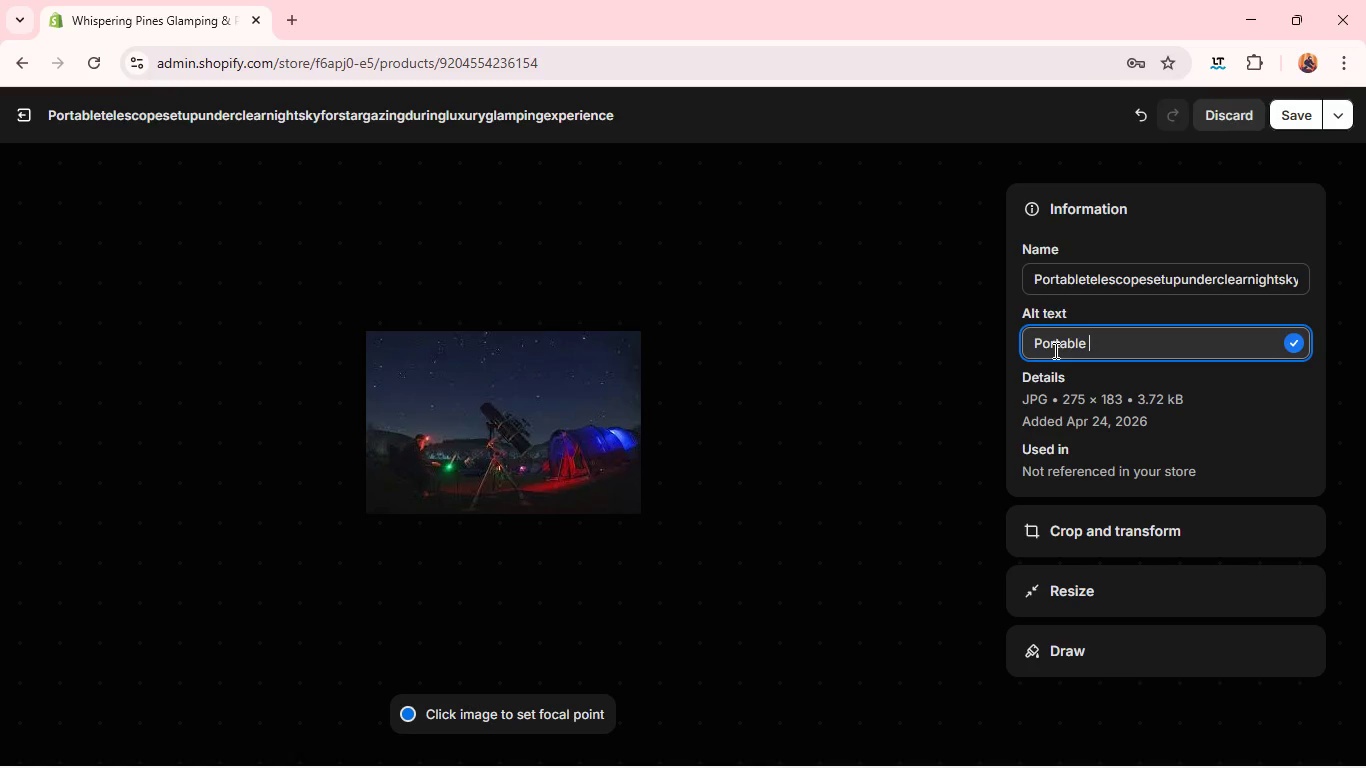 
wait(7.33)
 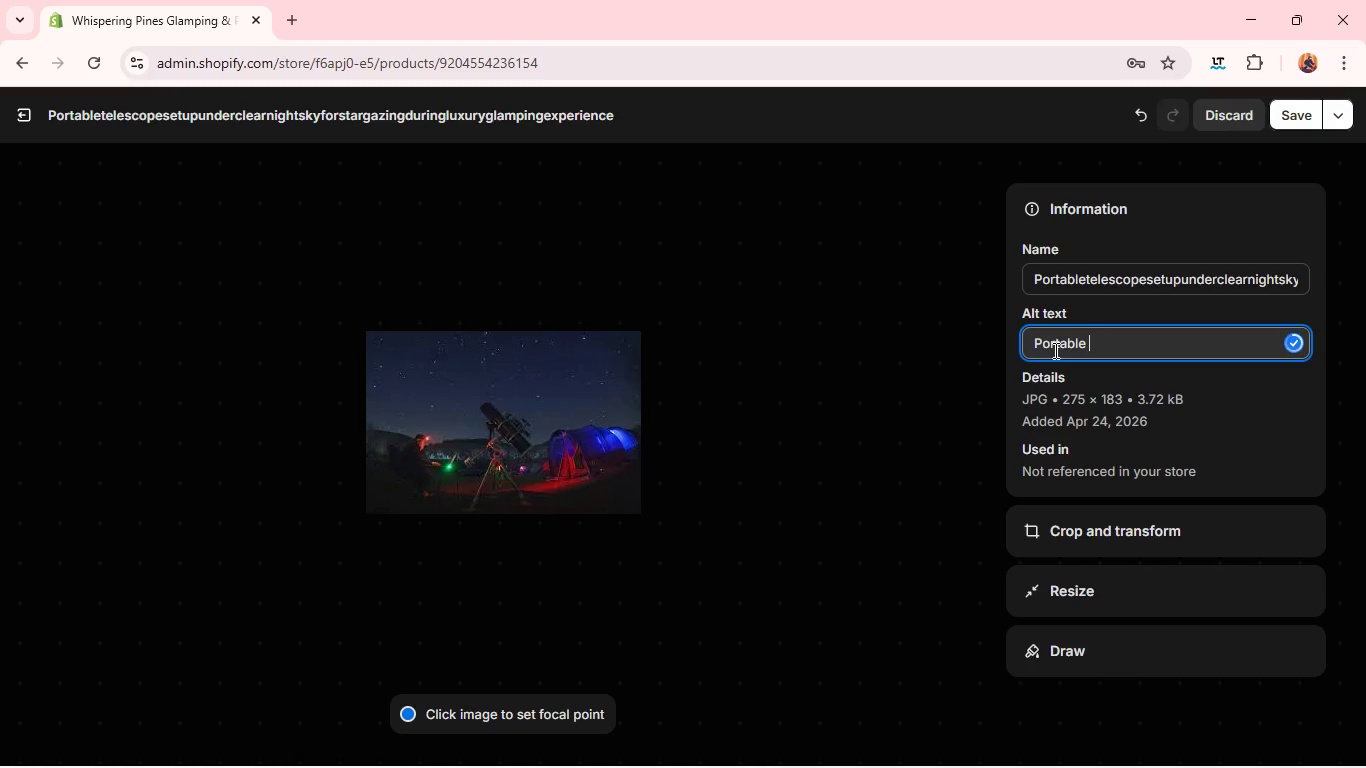 
type(telescope set up under clear night sky for stargazing during luxury)
 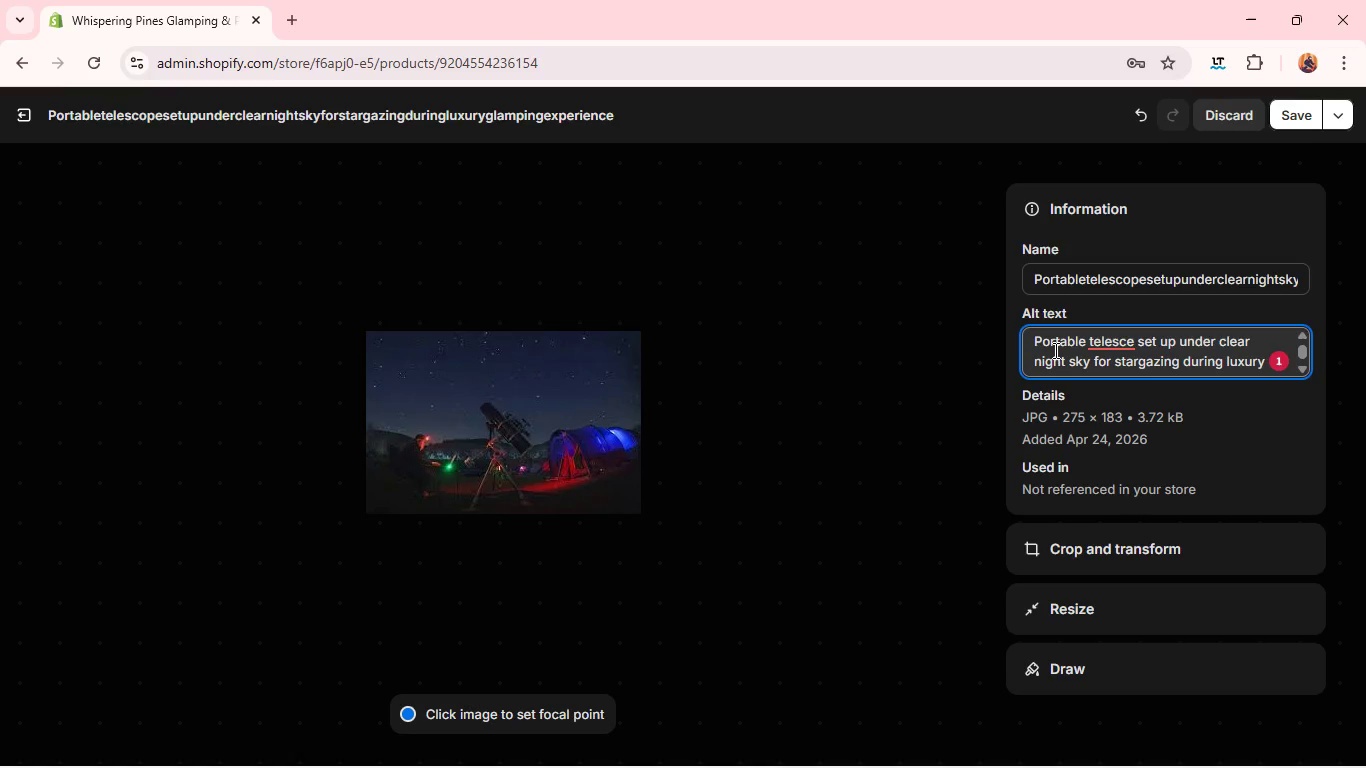 
wait(12.0)
 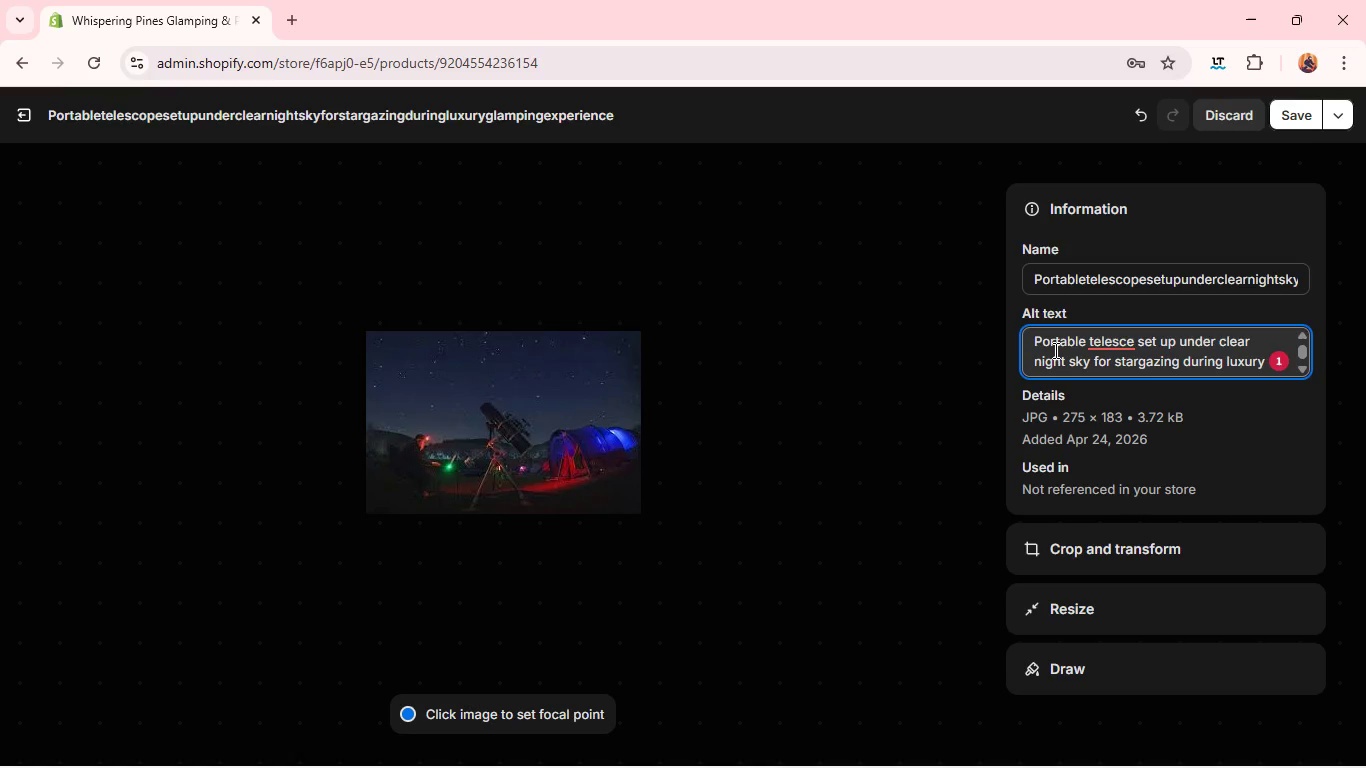 
type(glamping experience)
 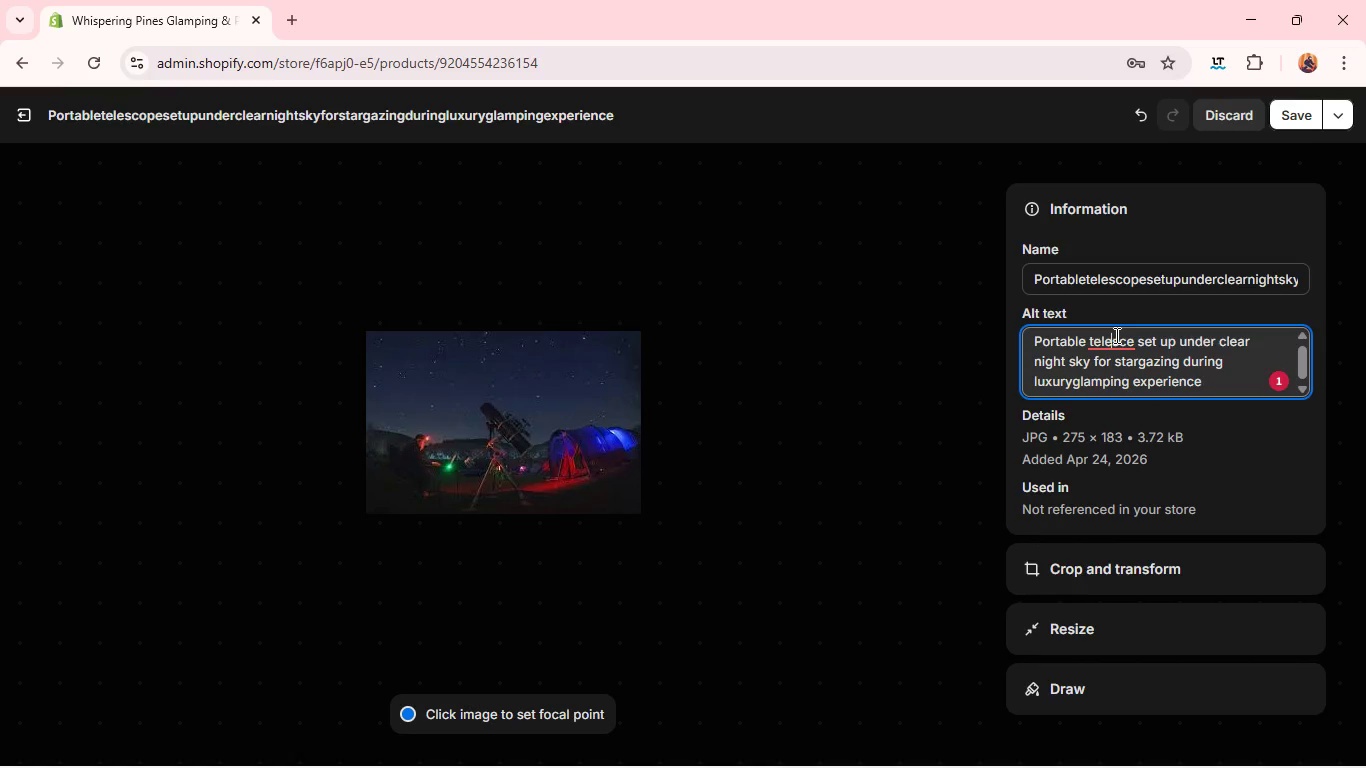 
left_click([1115, 335])
 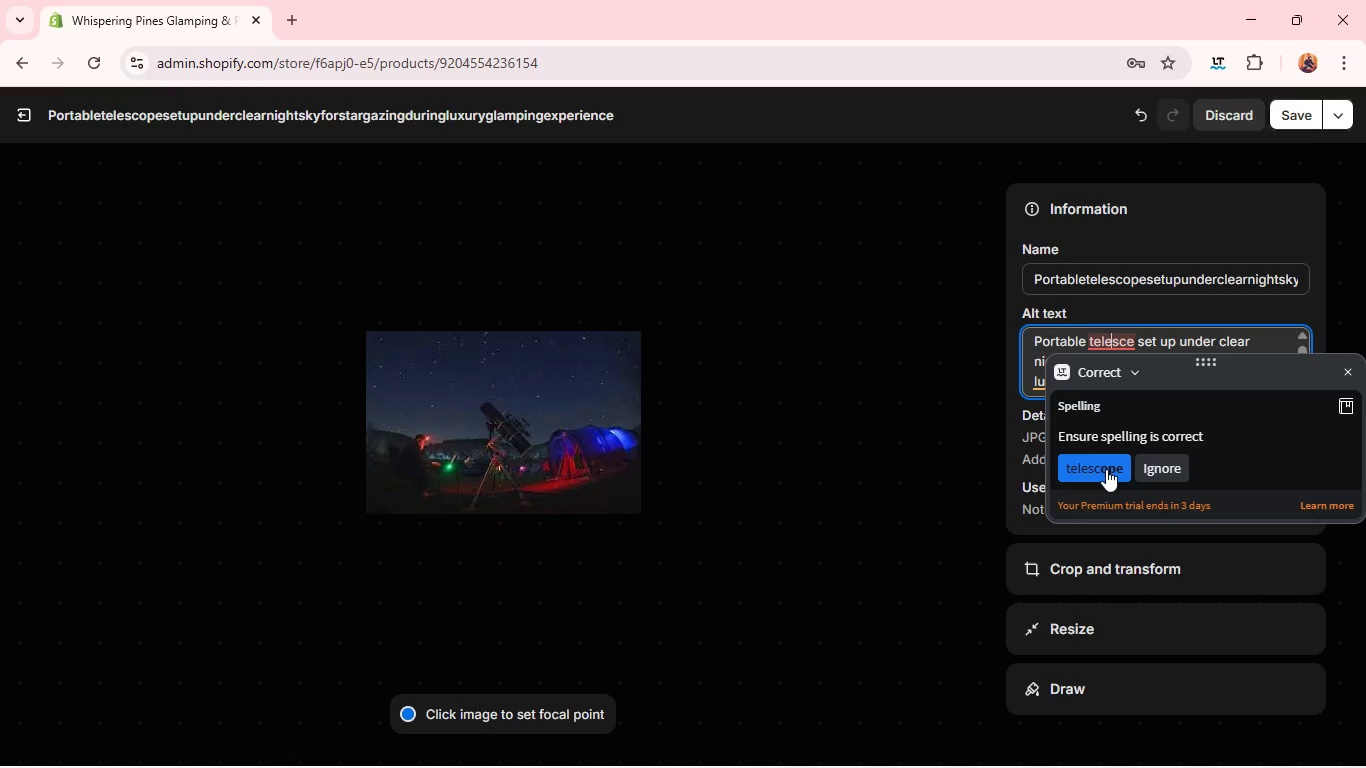 
left_click([1106, 469])
 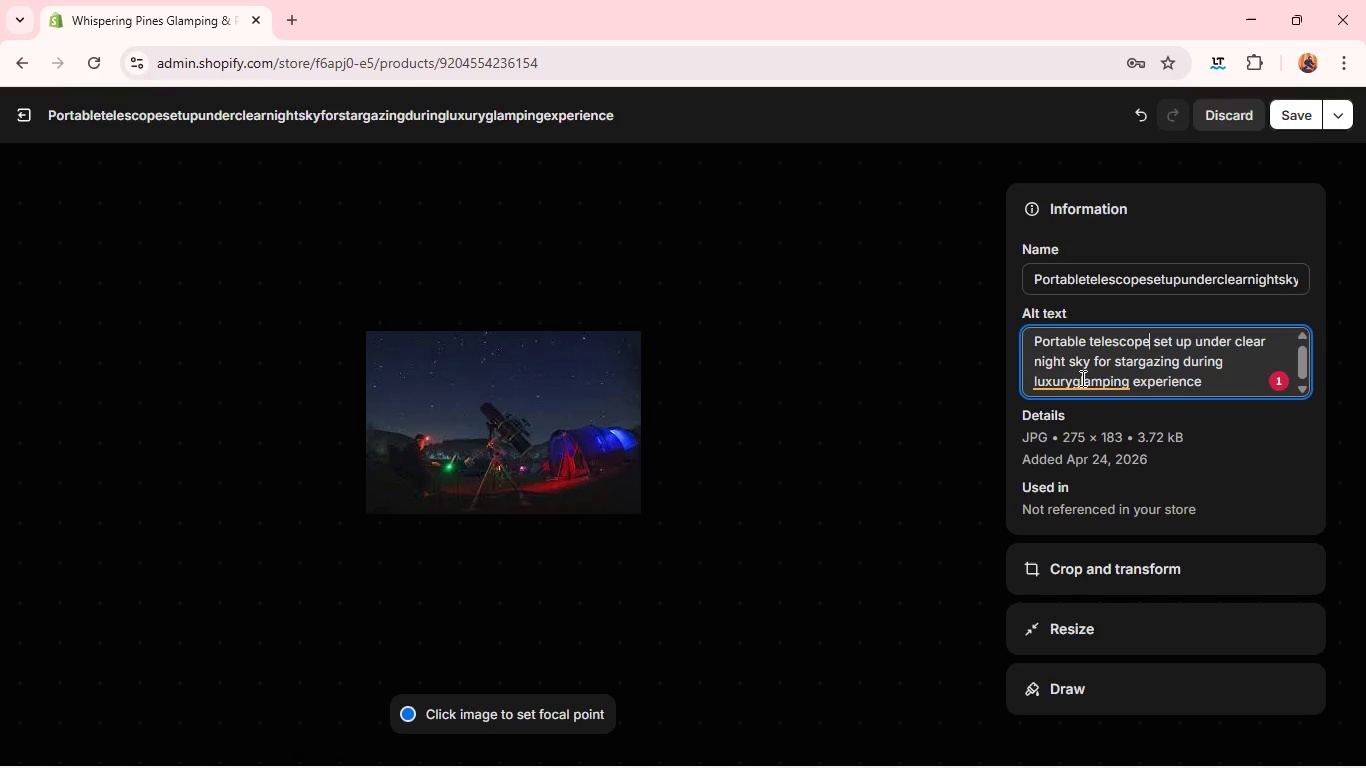 
left_click([1081, 378])
 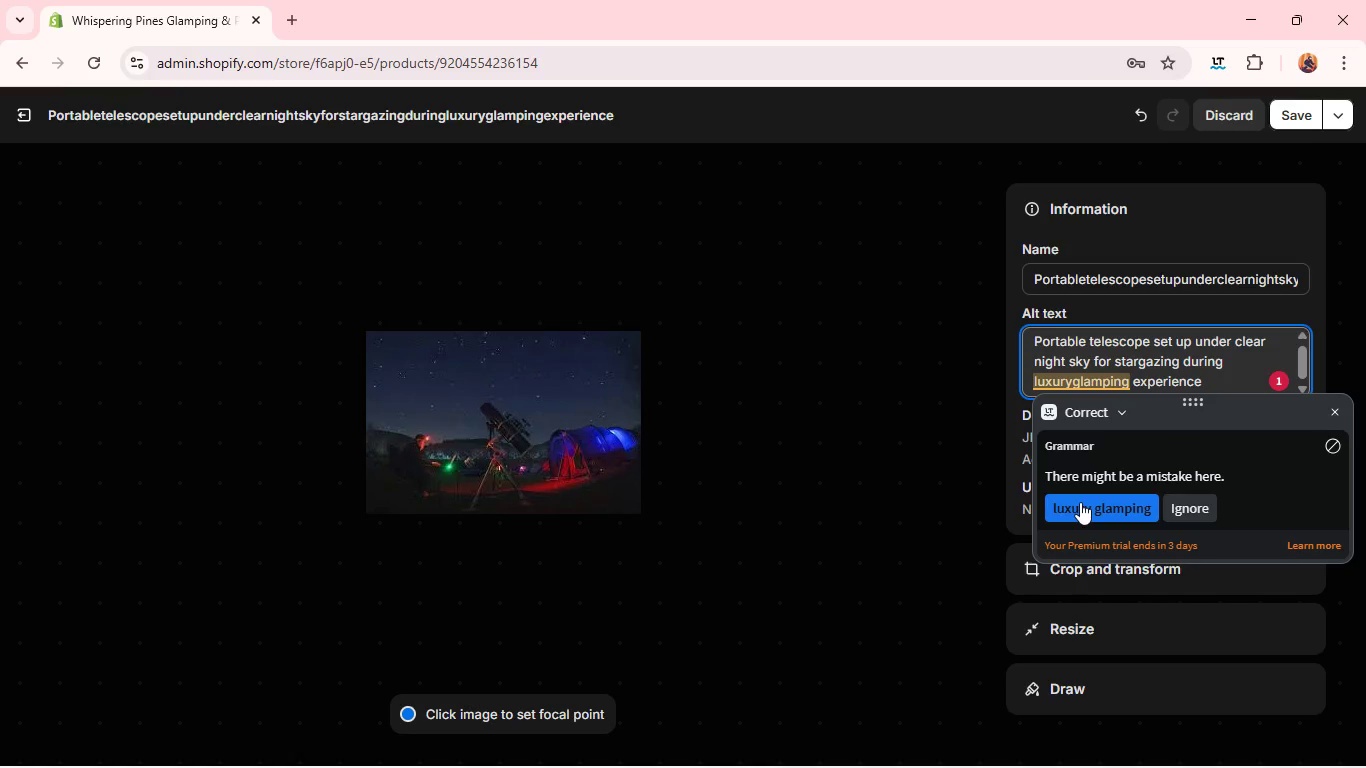 
left_click([1080, 502])
 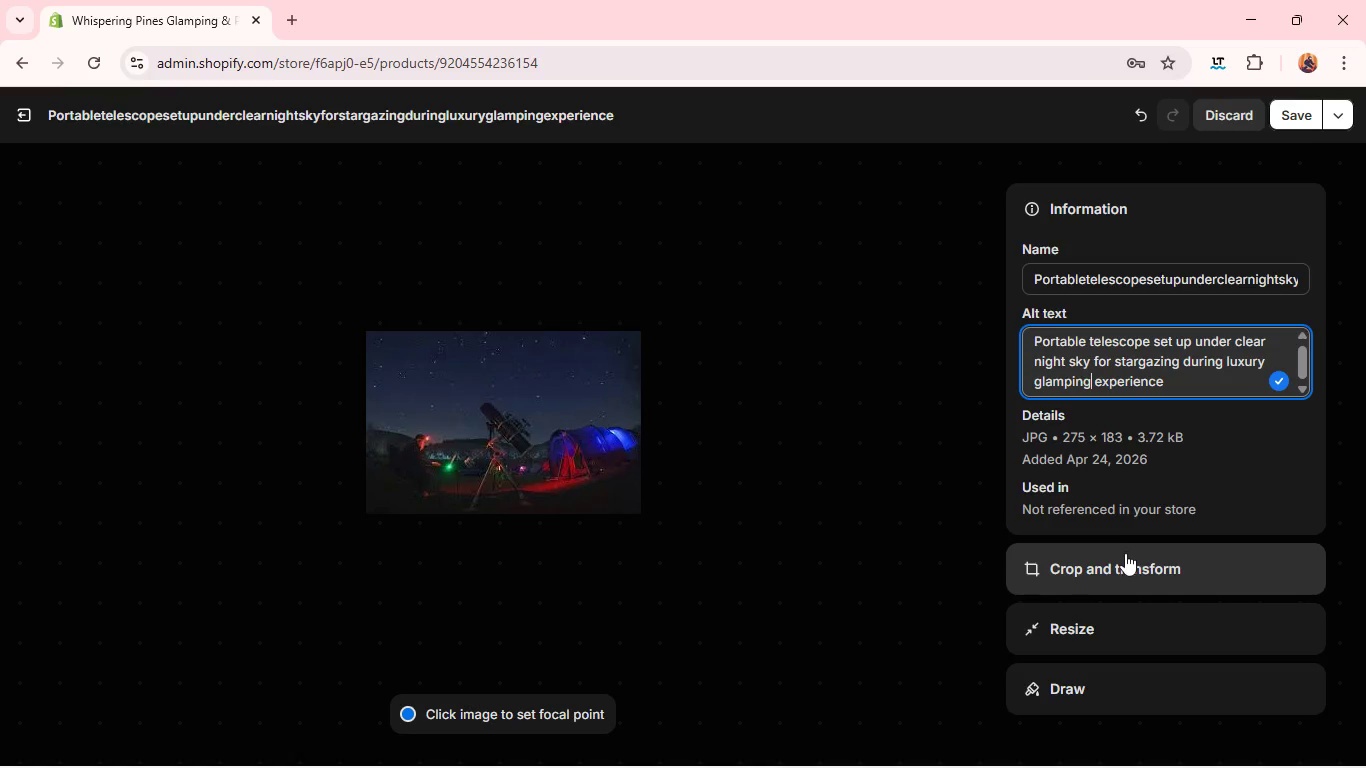 
left_click([1125, 553])
 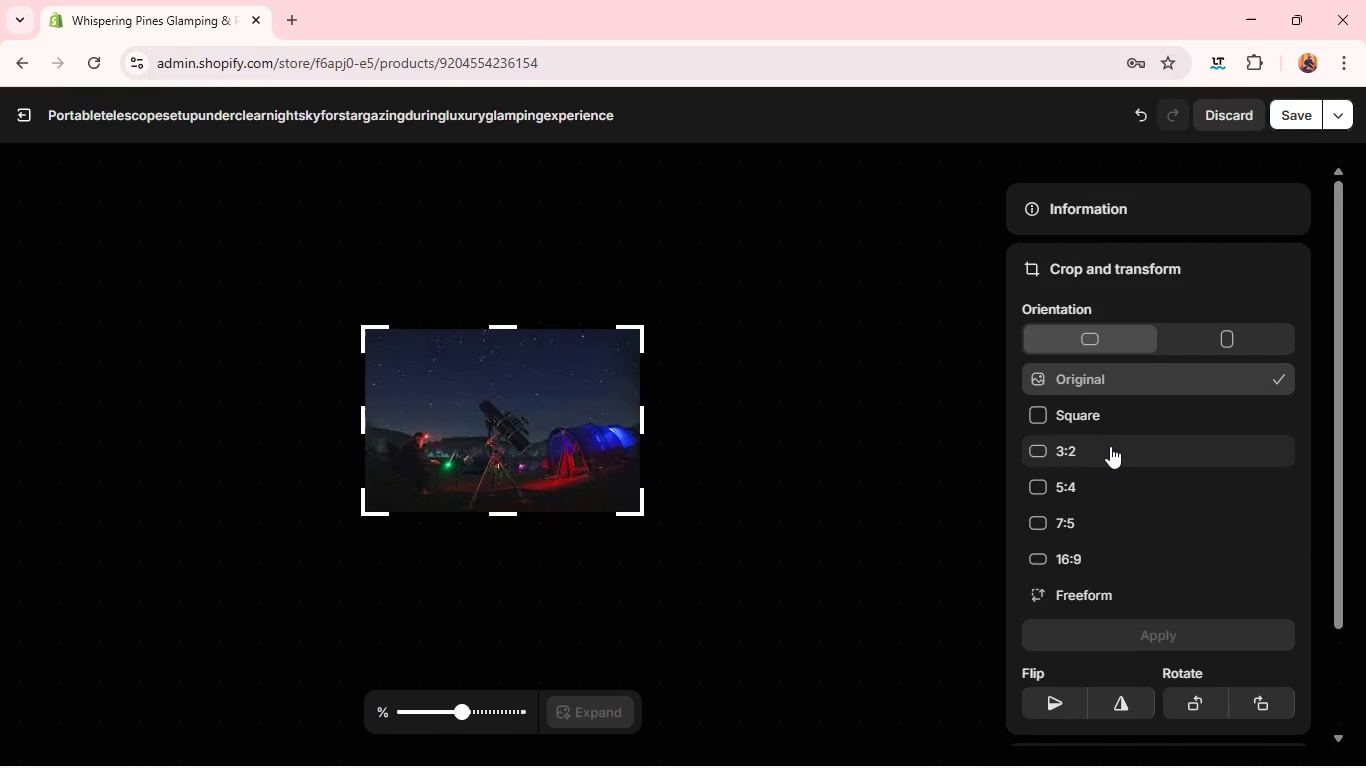 
left_click([1110, 446])
 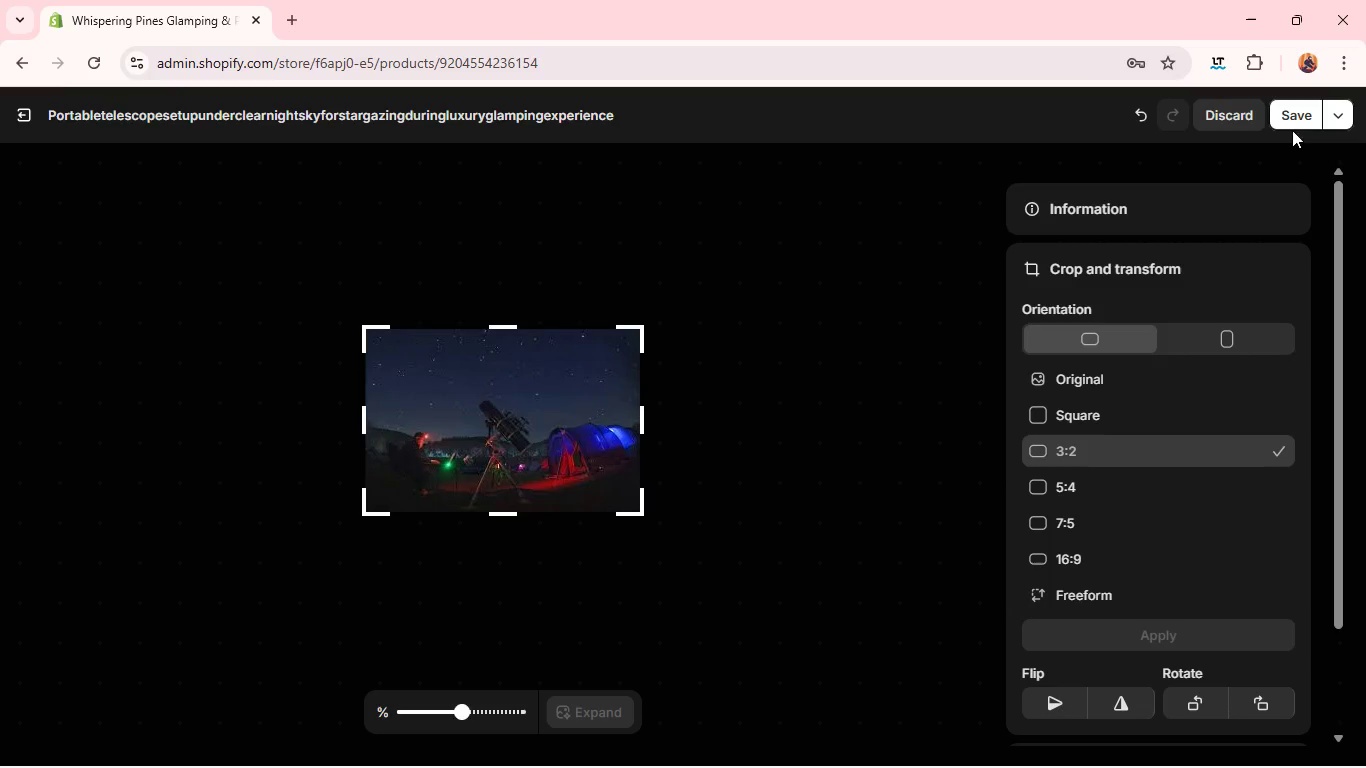 
left_click([1292, 126])
 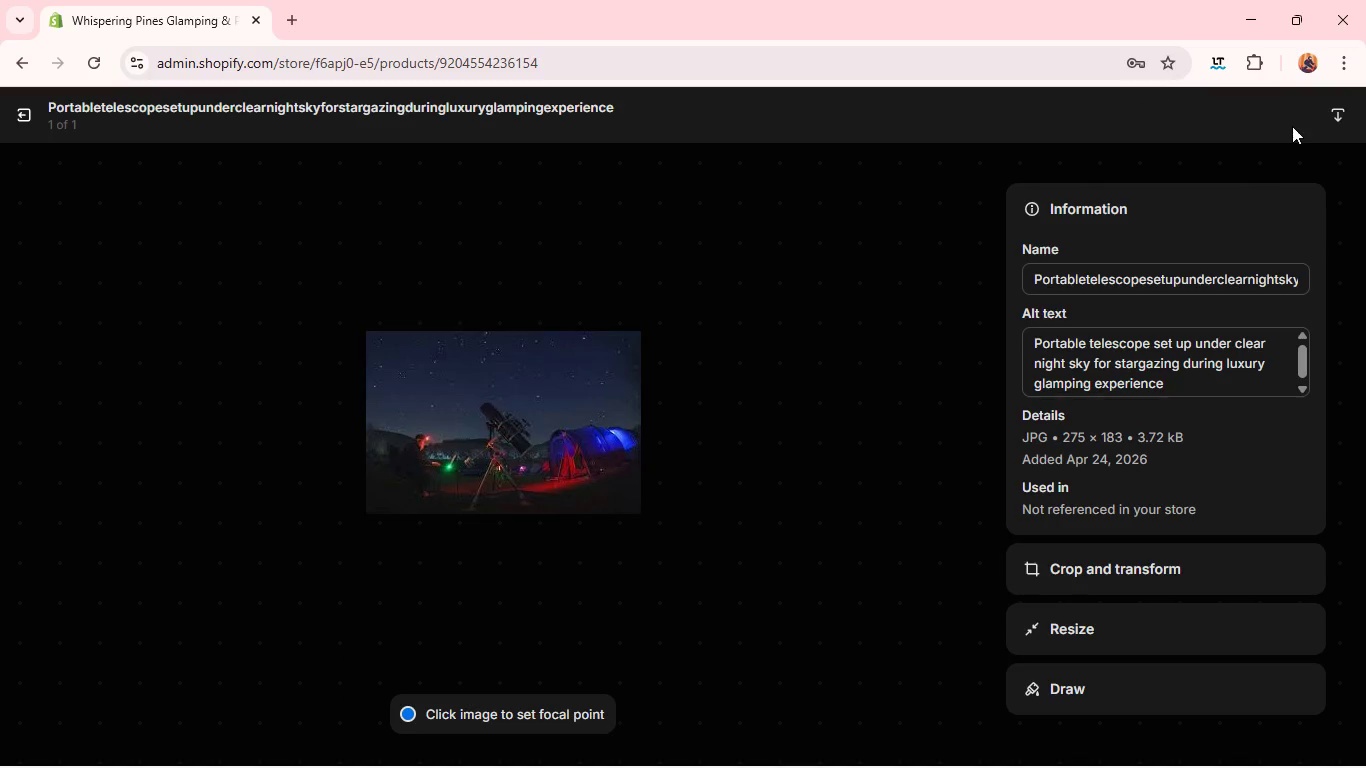 
wait(20.97)
 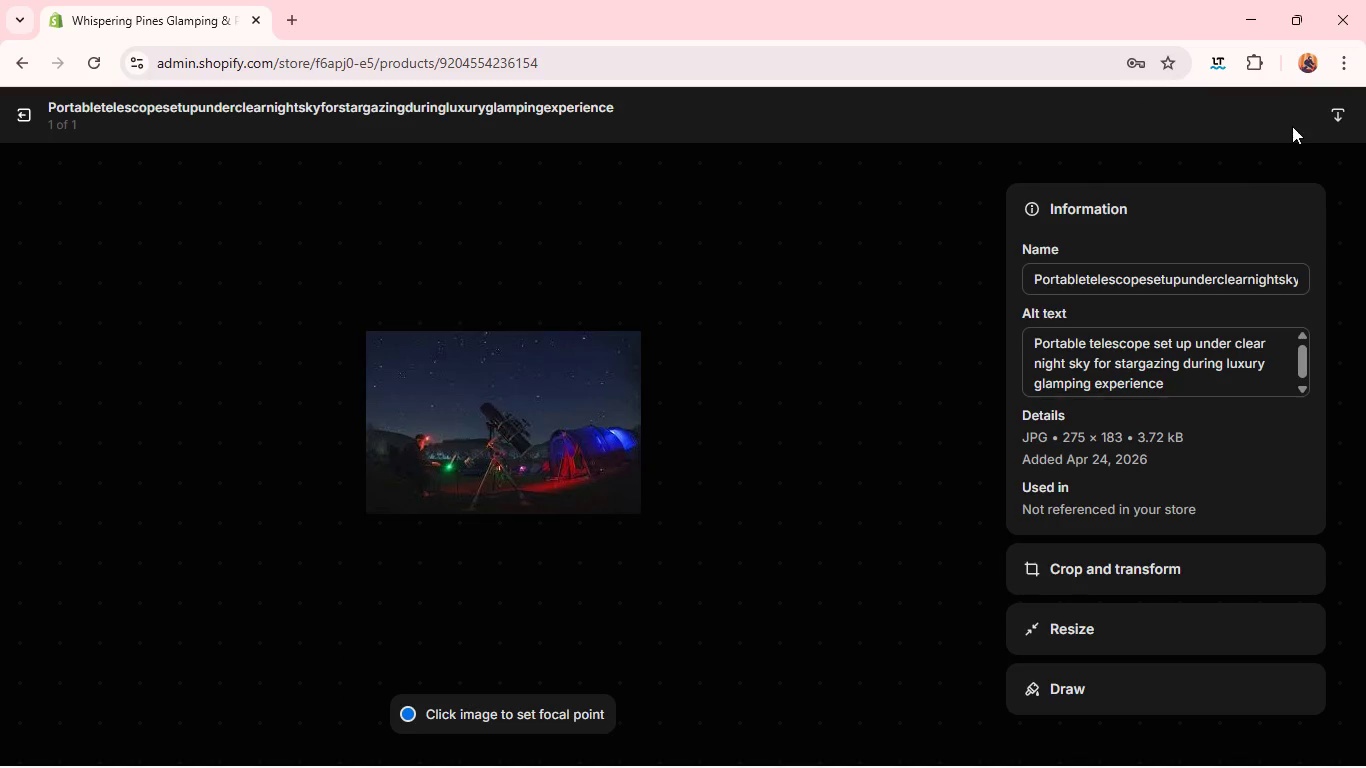 
left_click([35, 123])
 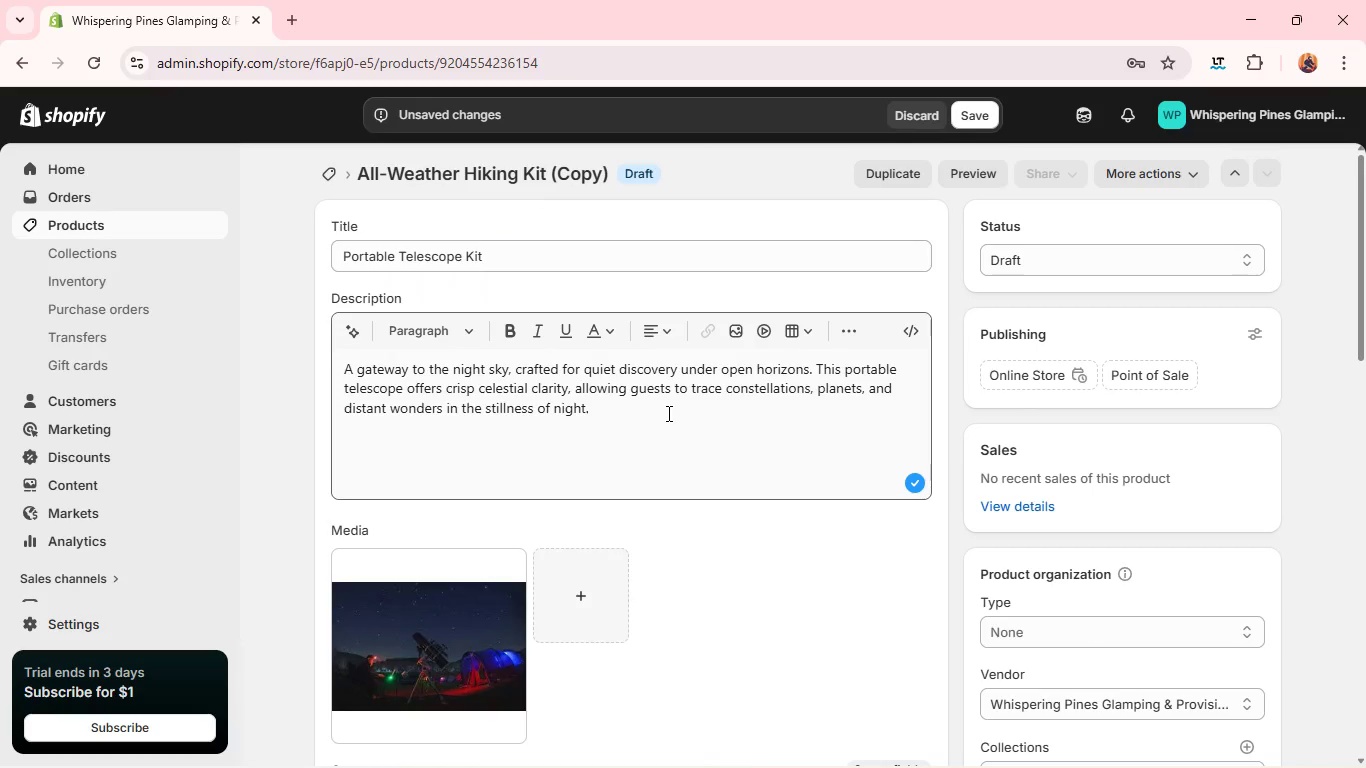 
wait(24.2)
 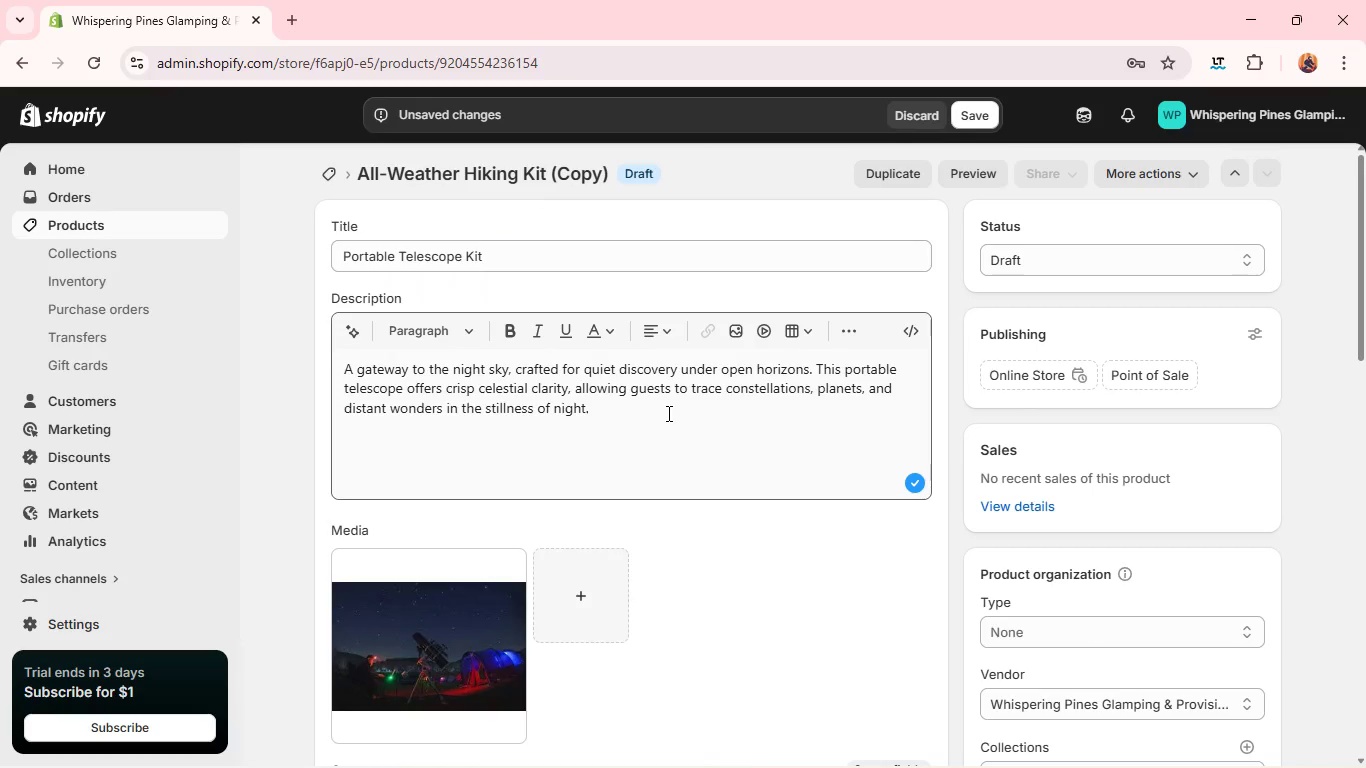 
left_click([514, 533])
 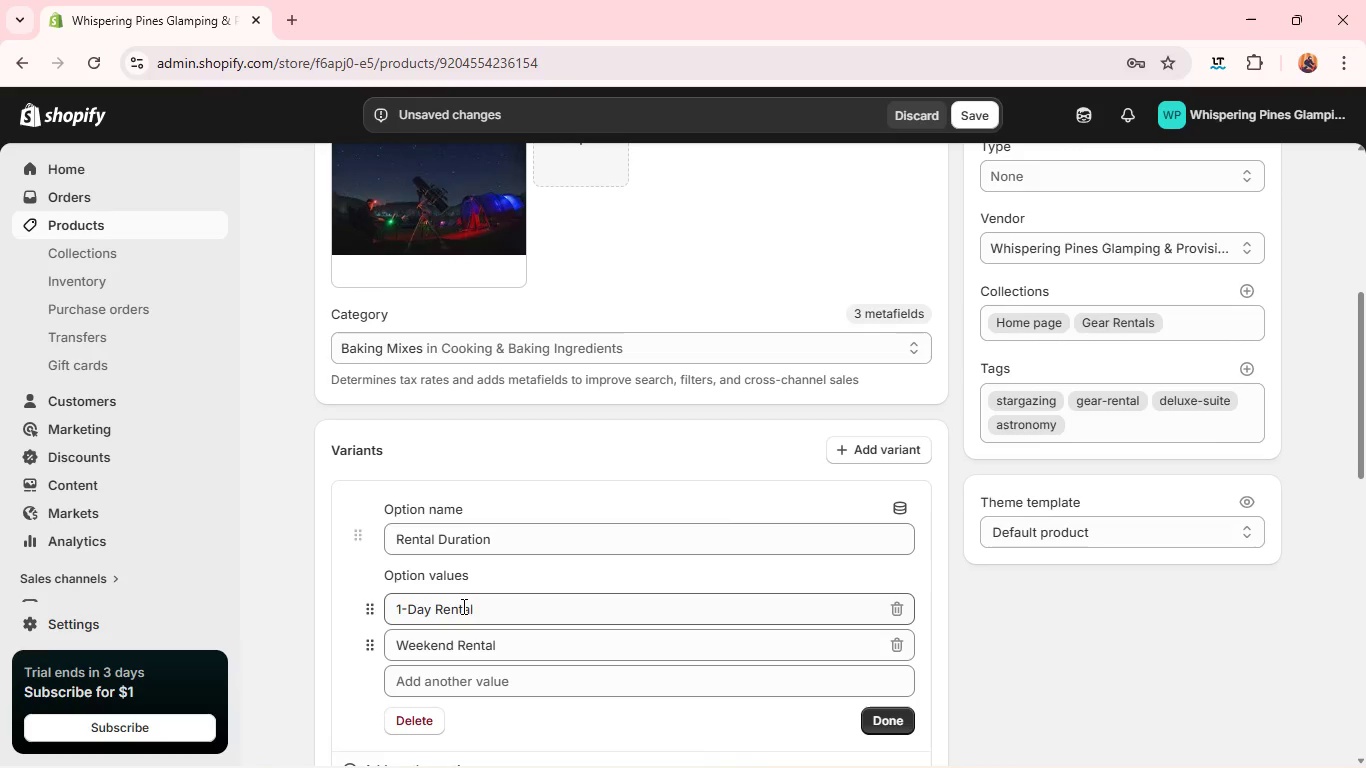 
double_click([462, 606])
 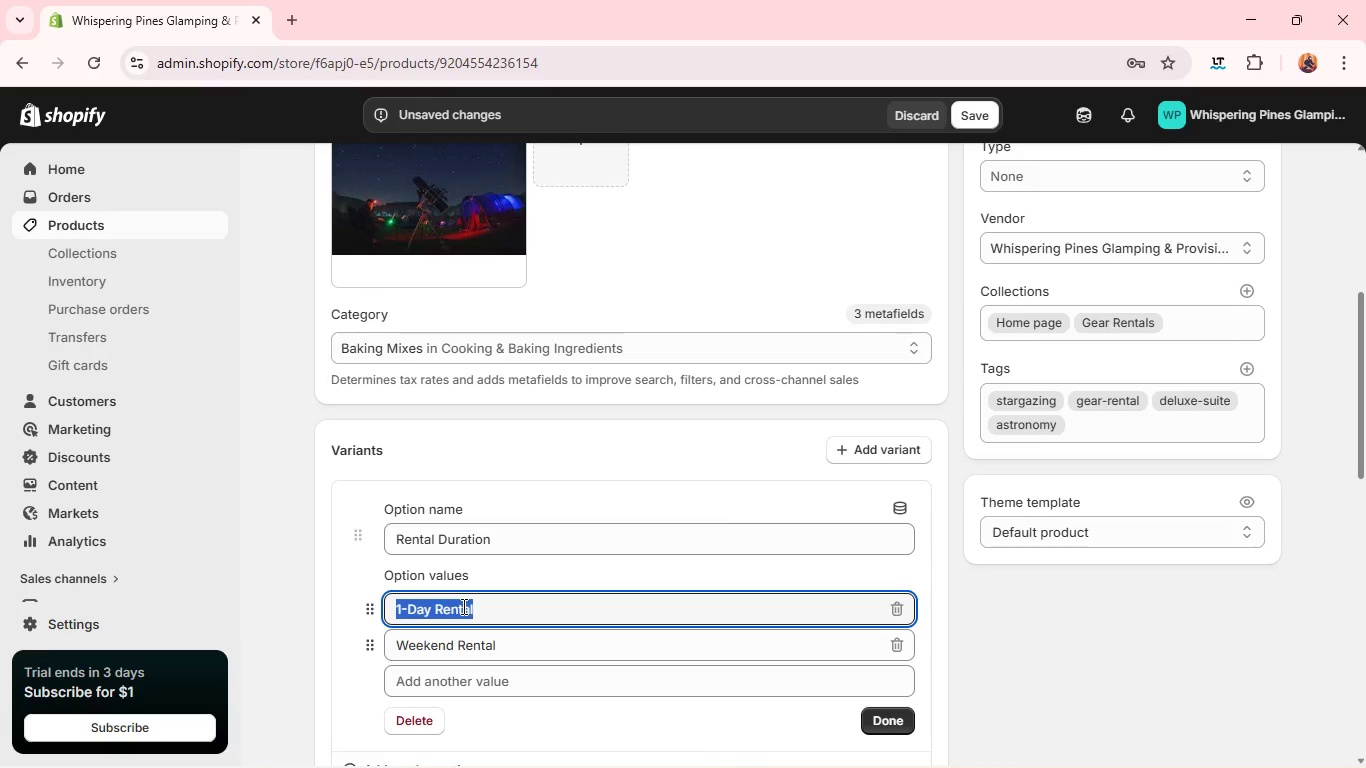 
triple_click([462, 606])
 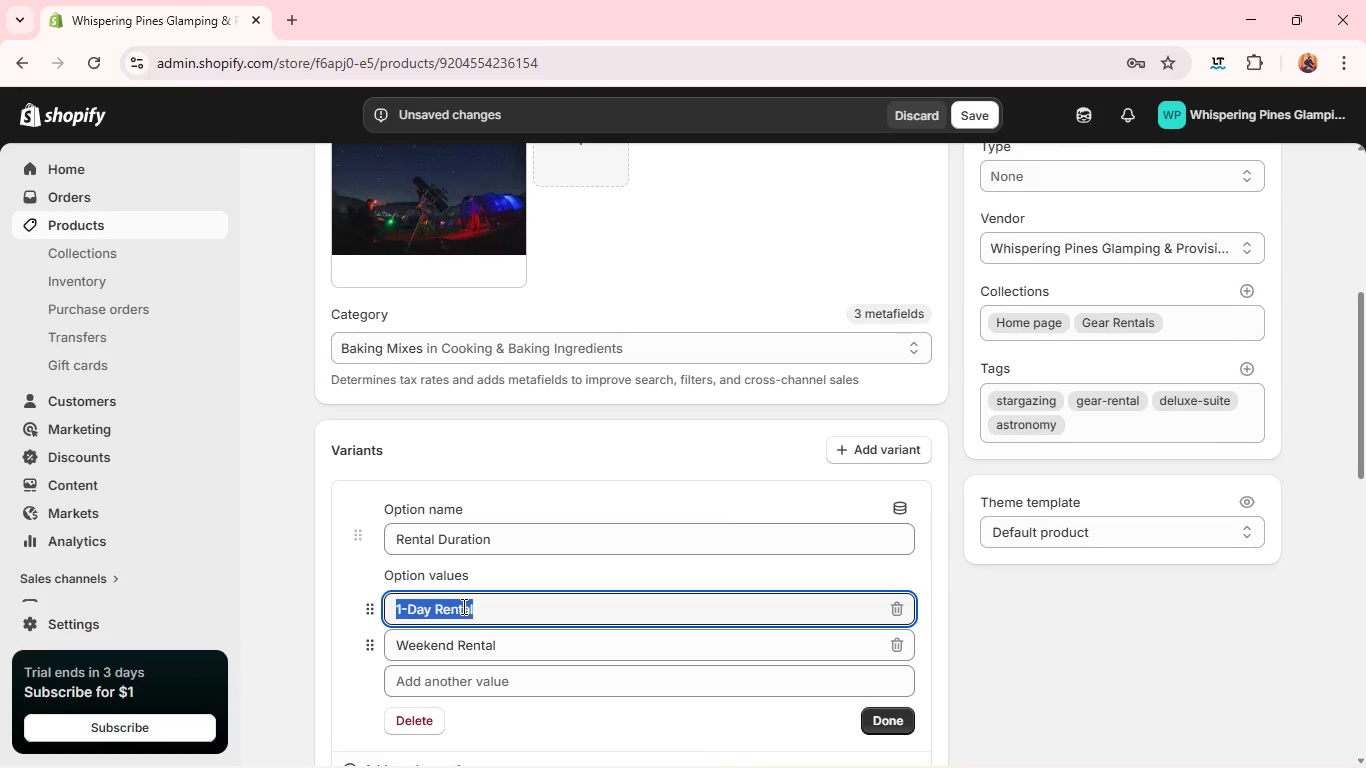 
type(Standard telessc)
key(Backspace)
key(Backspace)
type(cope)
 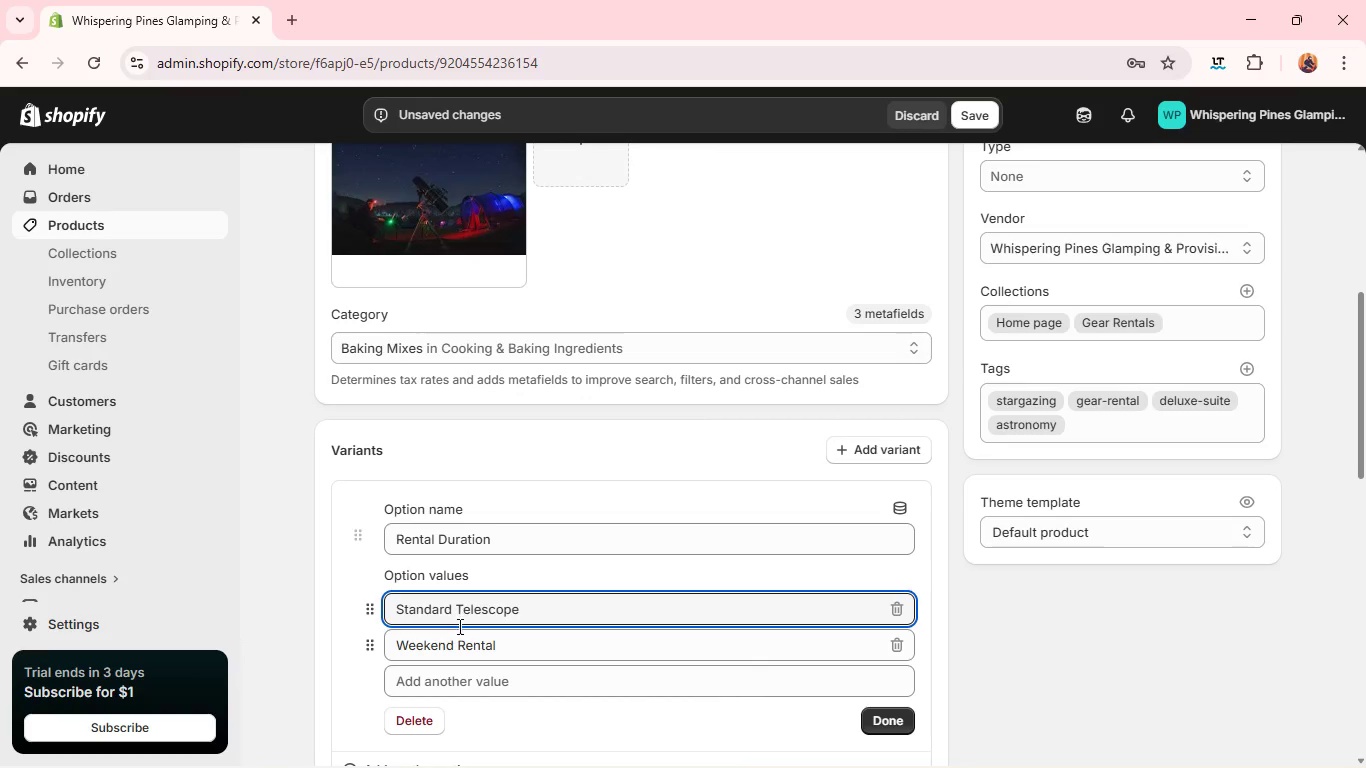 
double_click([454, 649])
 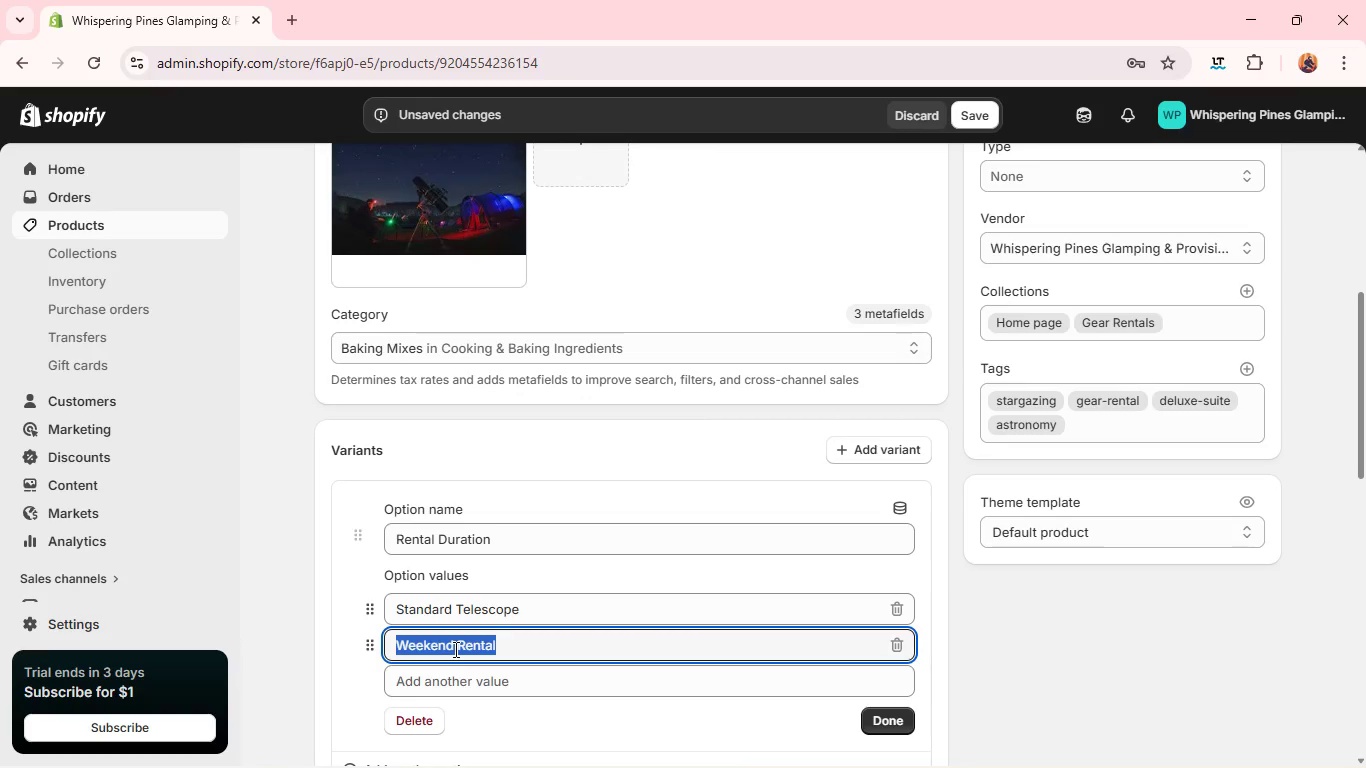 
triple_click([454, 649])
 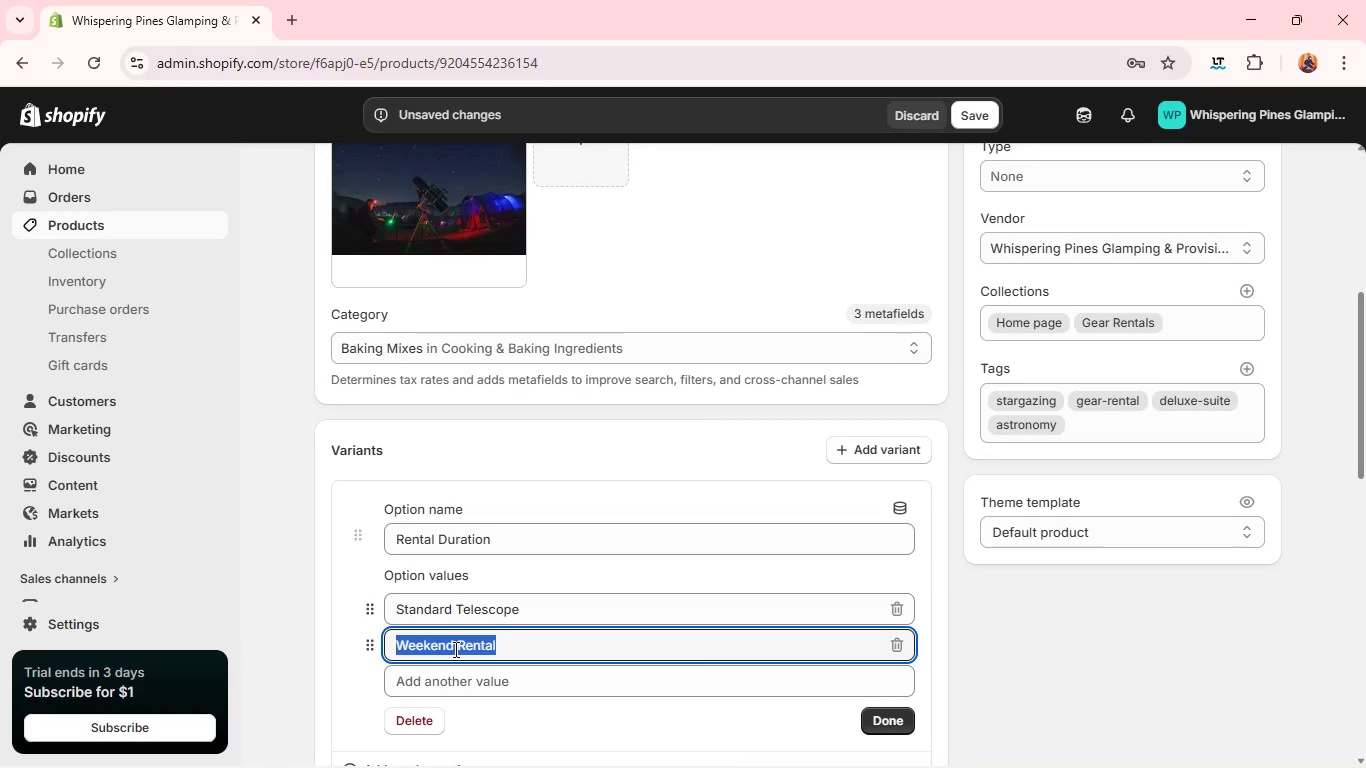 
triple_click([454, 649])
 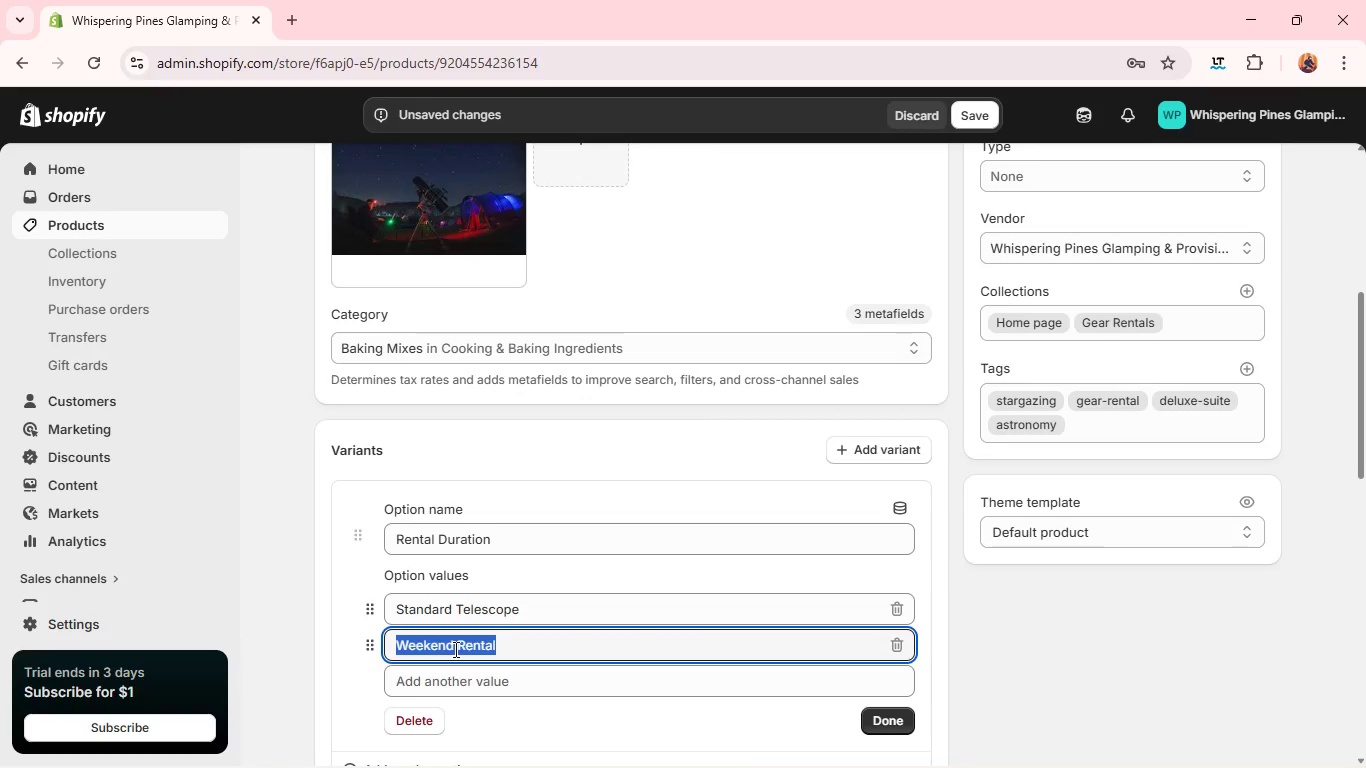 
type(Advancc)
key(Backspace)
type(ed Stargazer Kit)
 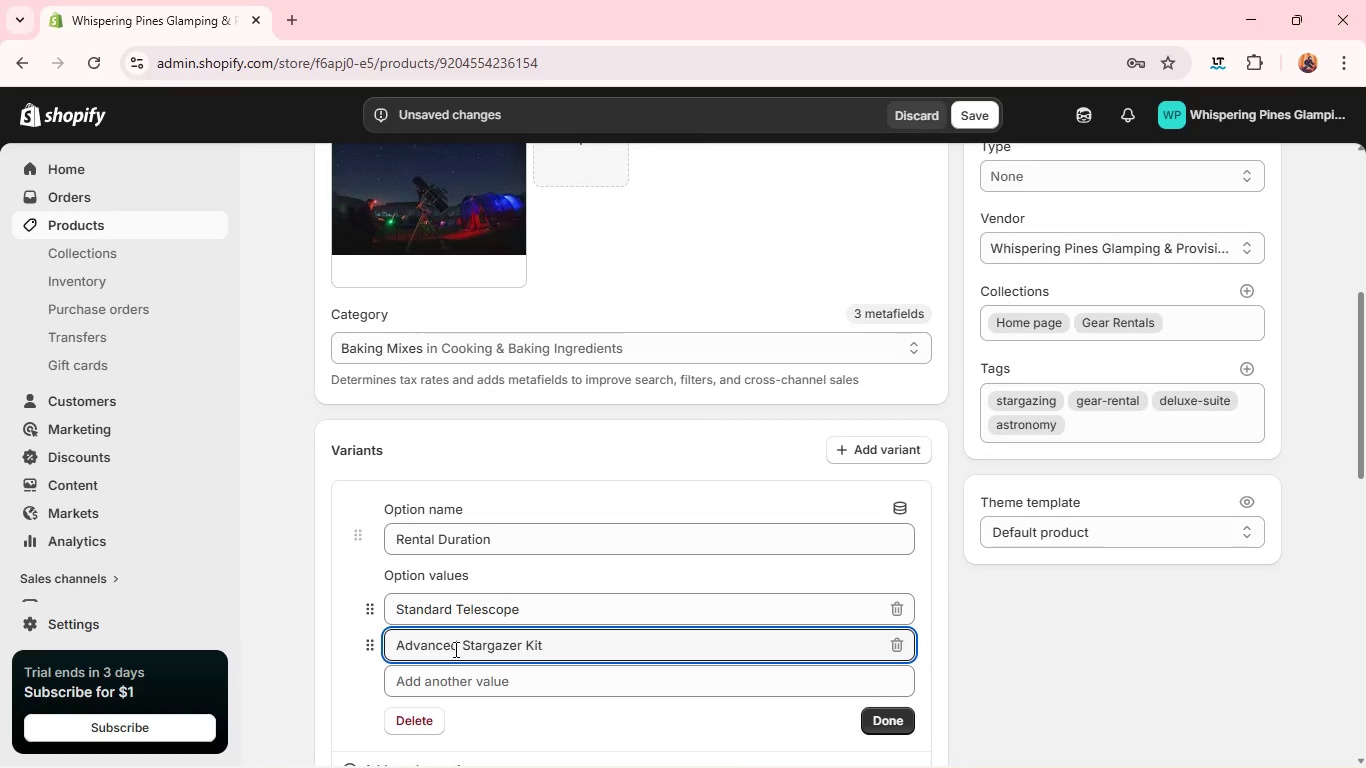 
wait(20.41)
 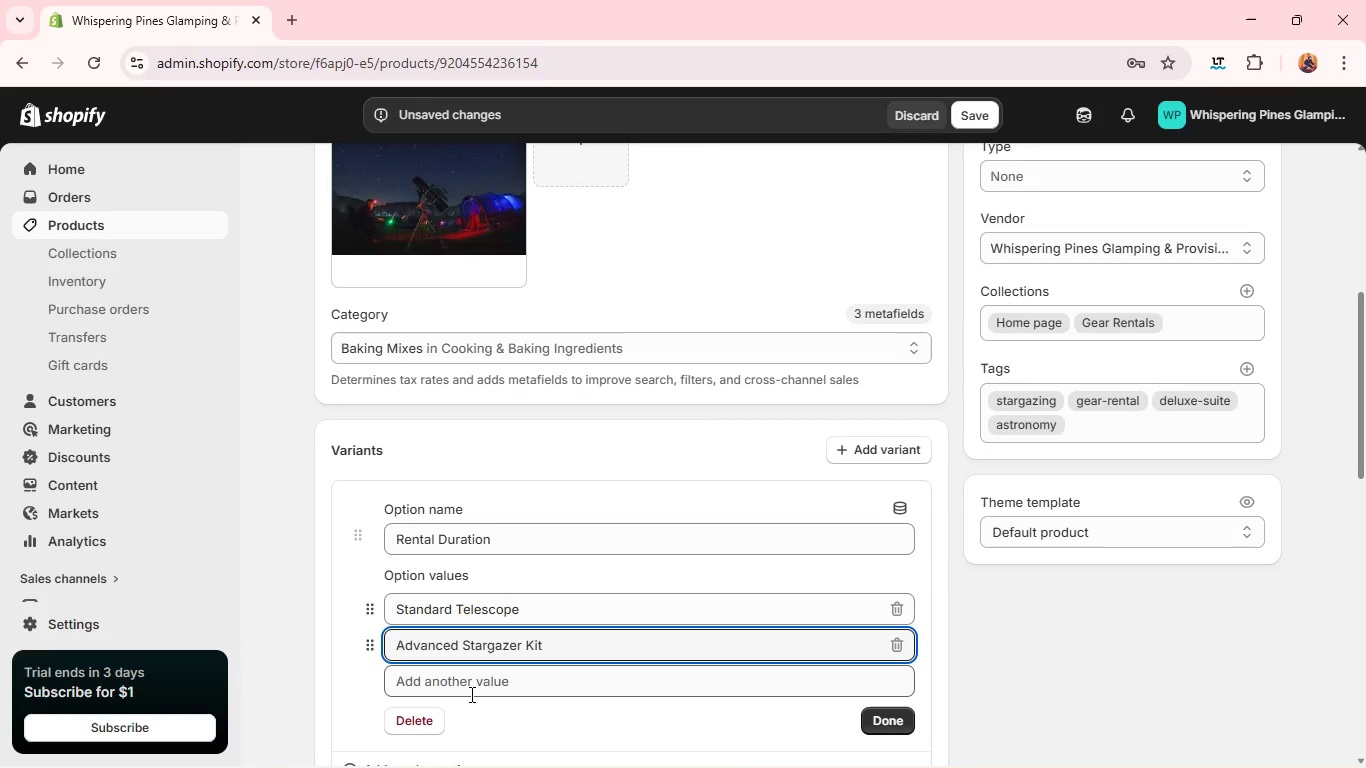 
left_click([875, 564])
 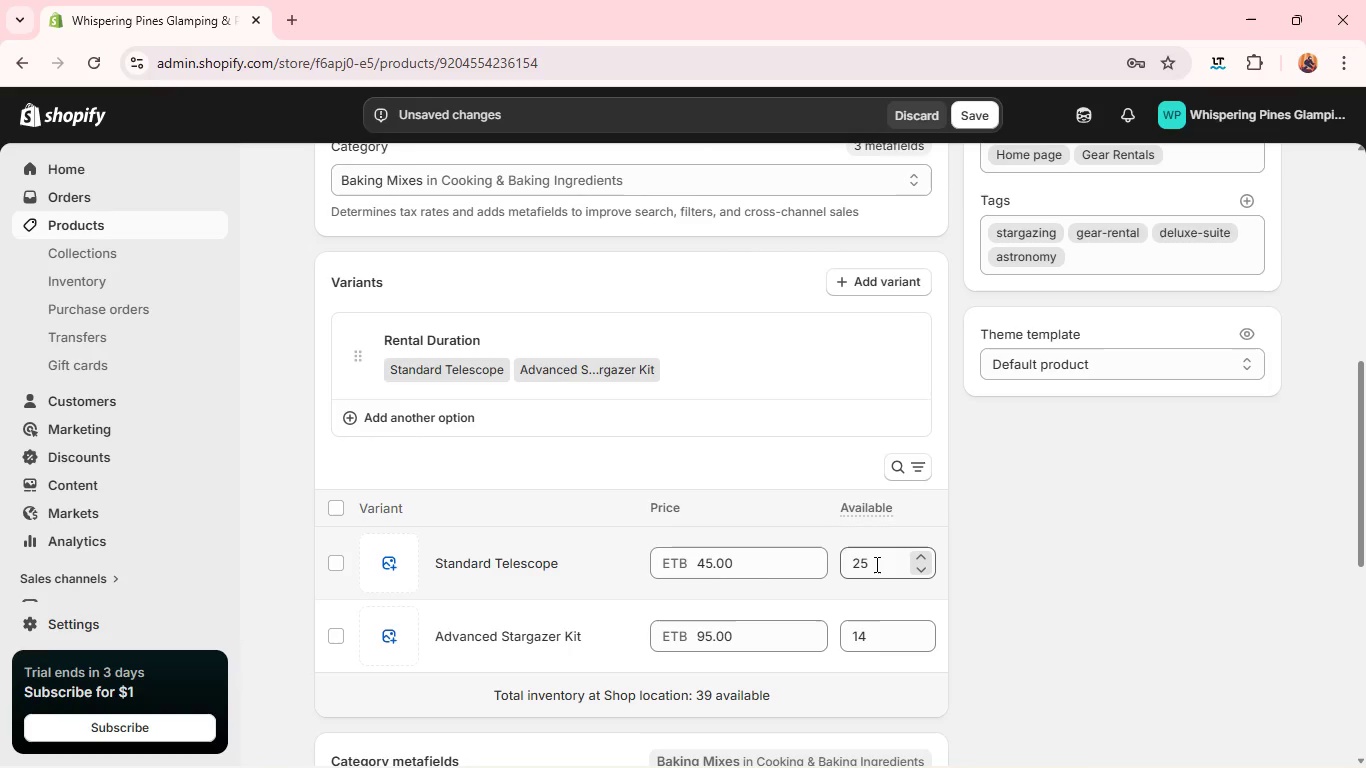 
wait(23.02)
 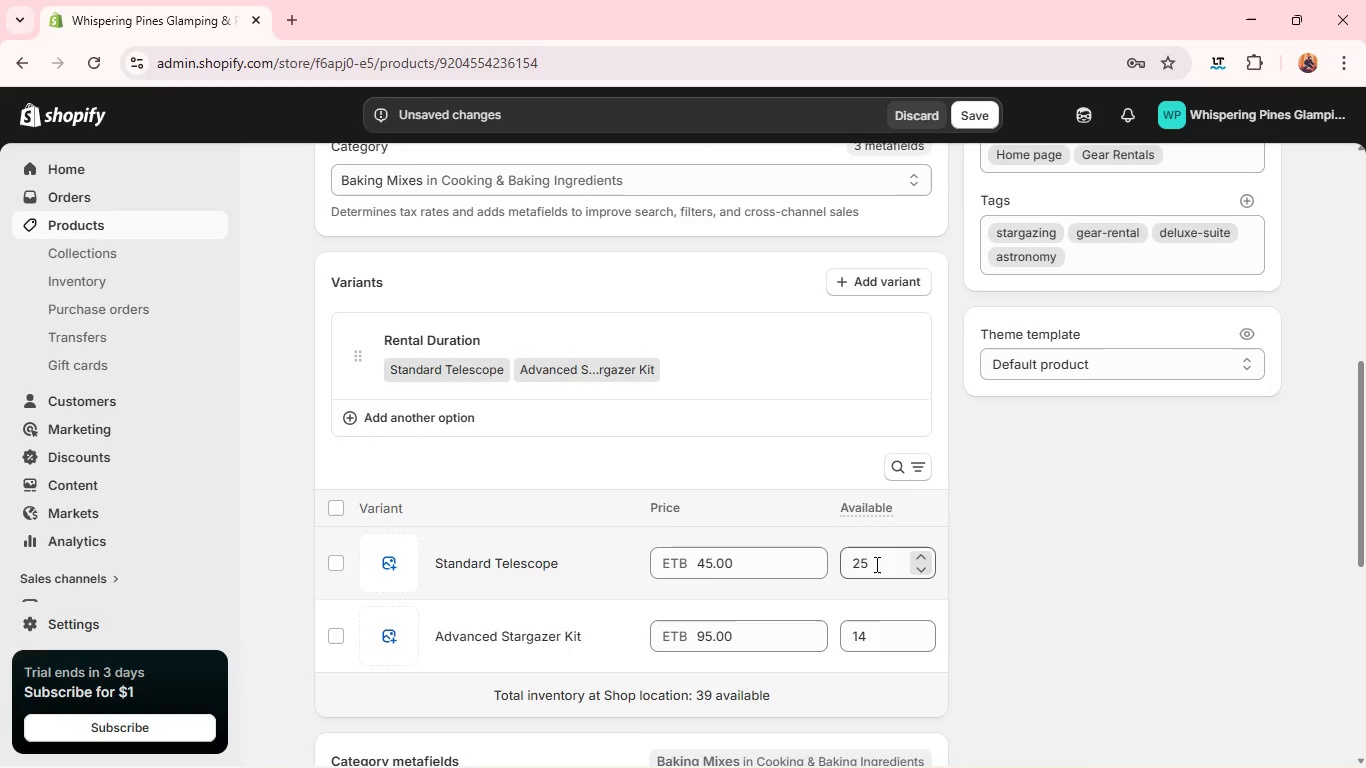 
double_click([755, 565])
 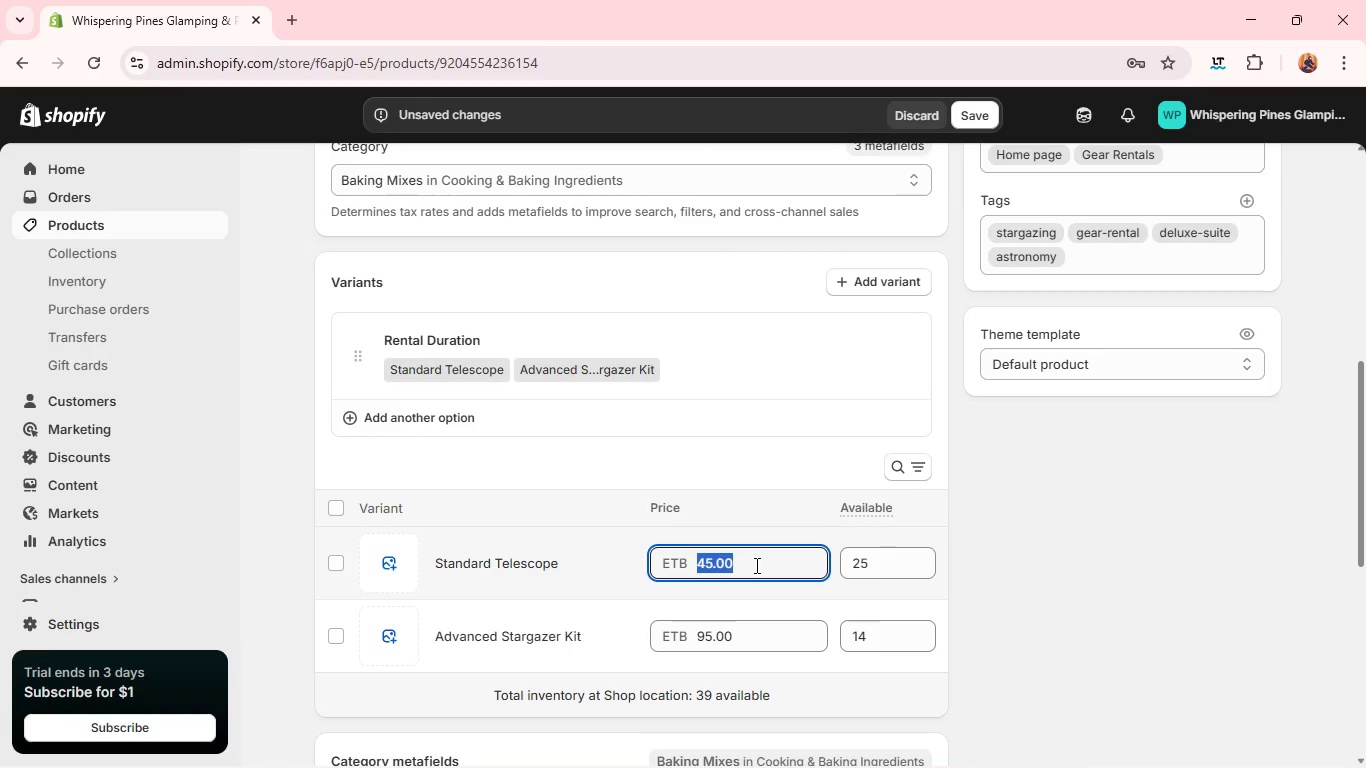 
triple_click([755, 565])
 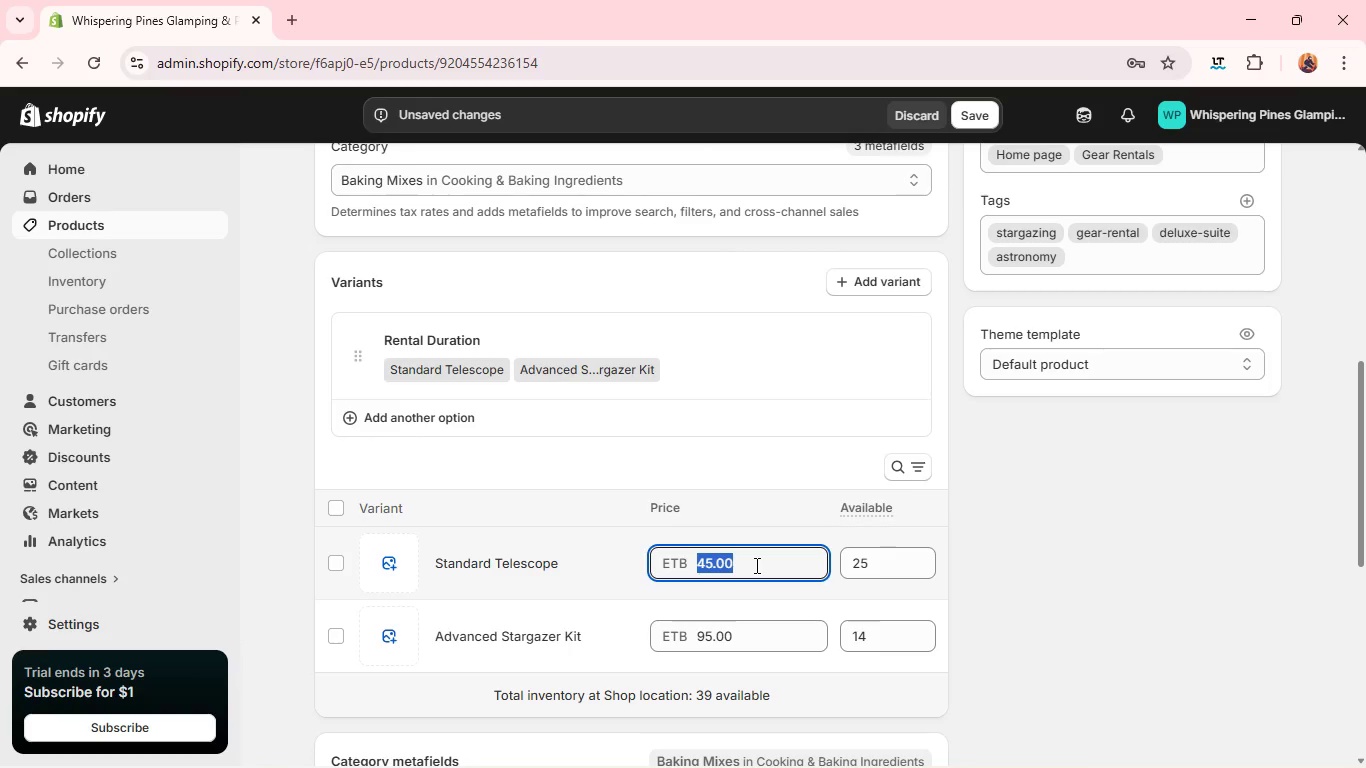 
triple_click([755, 565])
 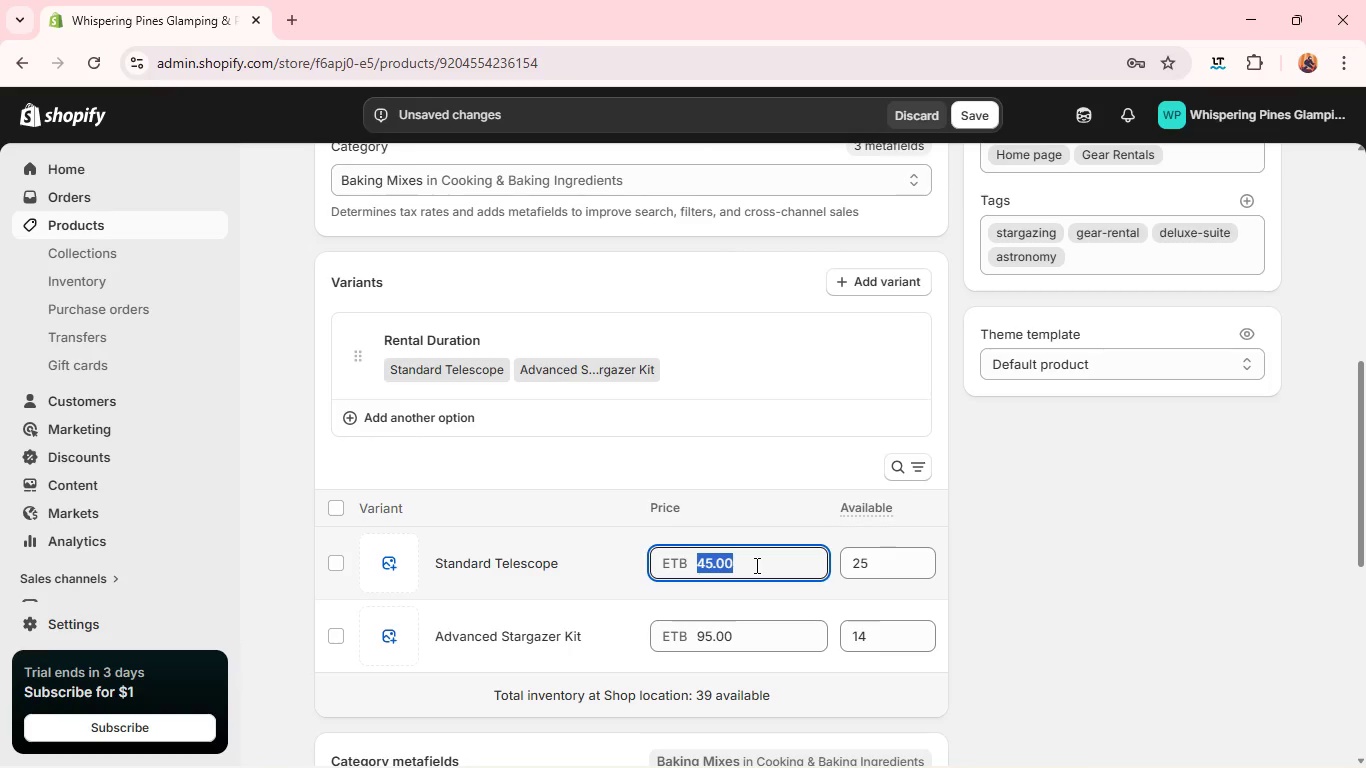 
type(65)
 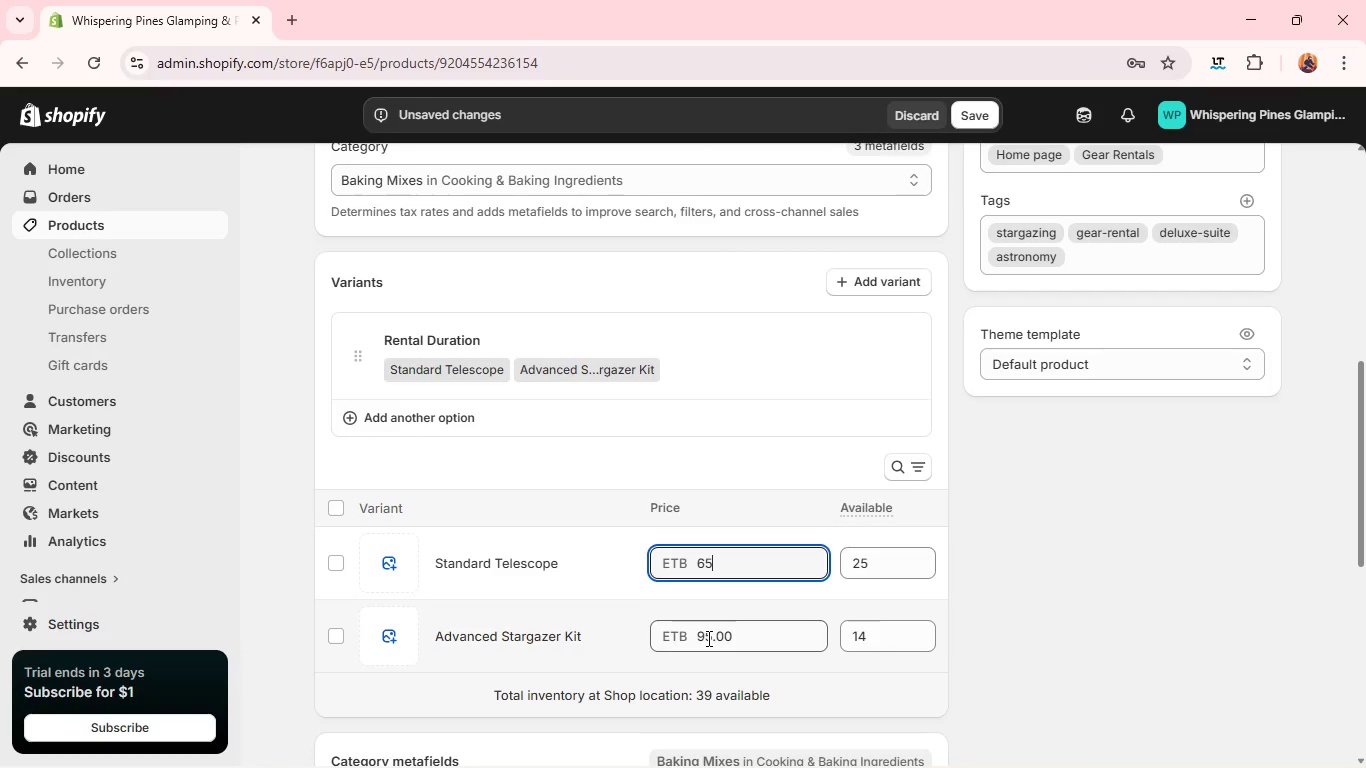 
double_click([707, 638])
 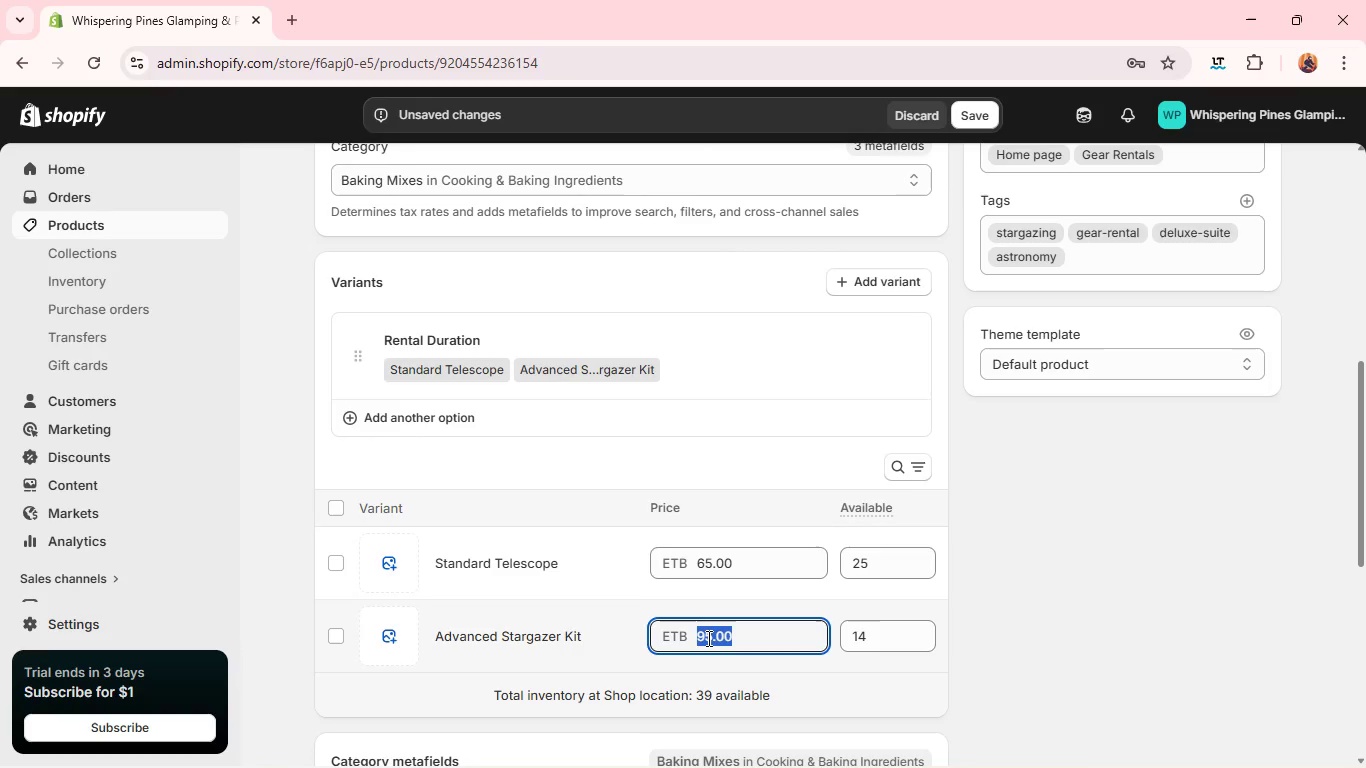 
triple_click([707, 638])
 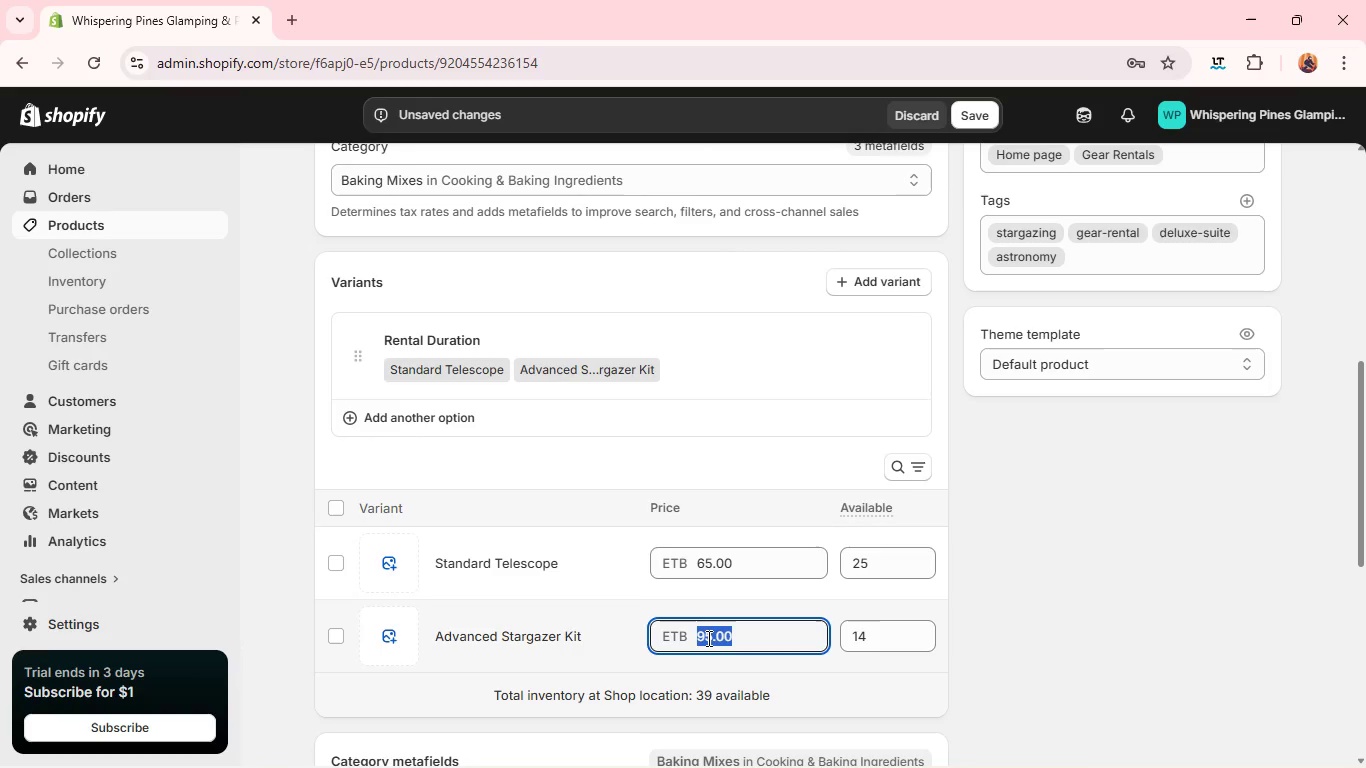 
type(120)
 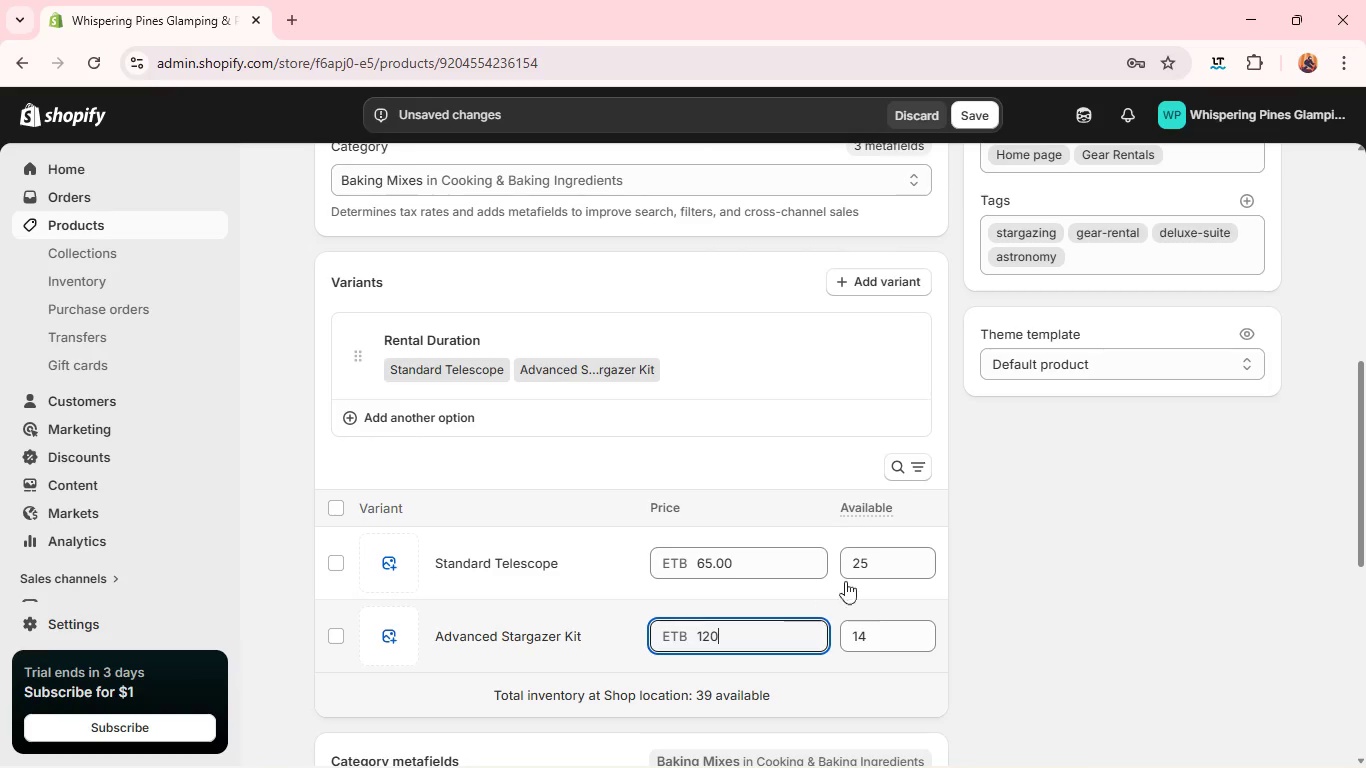 
double_click([864, 558])
 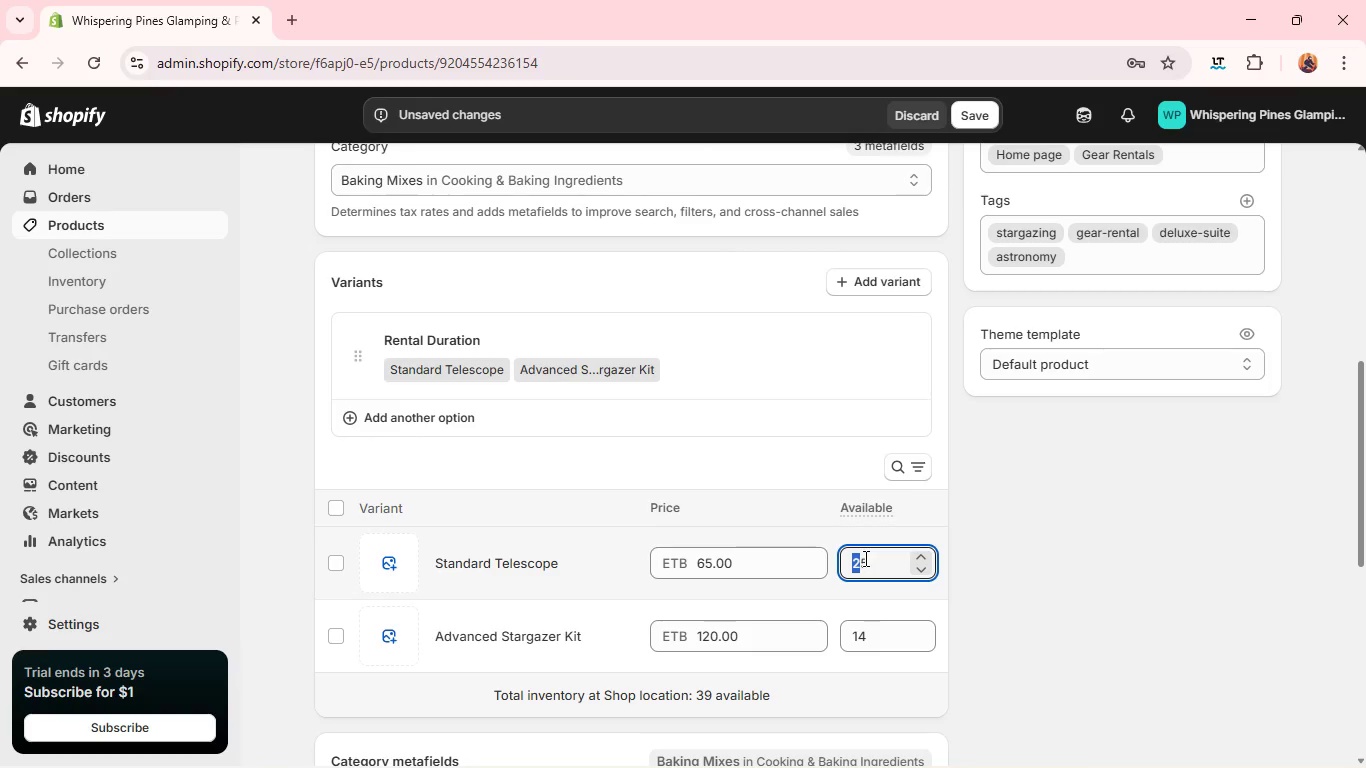 
type(15)
 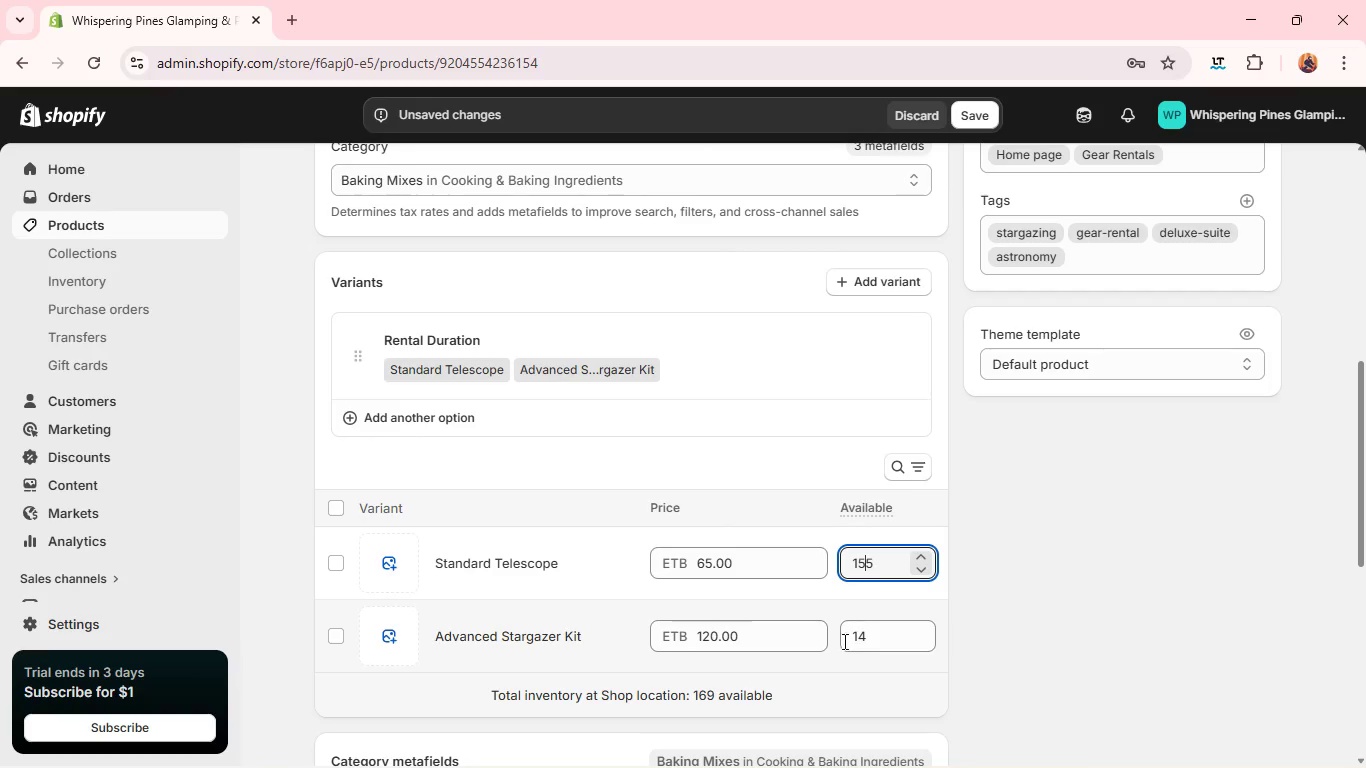 
key(Backspace)
 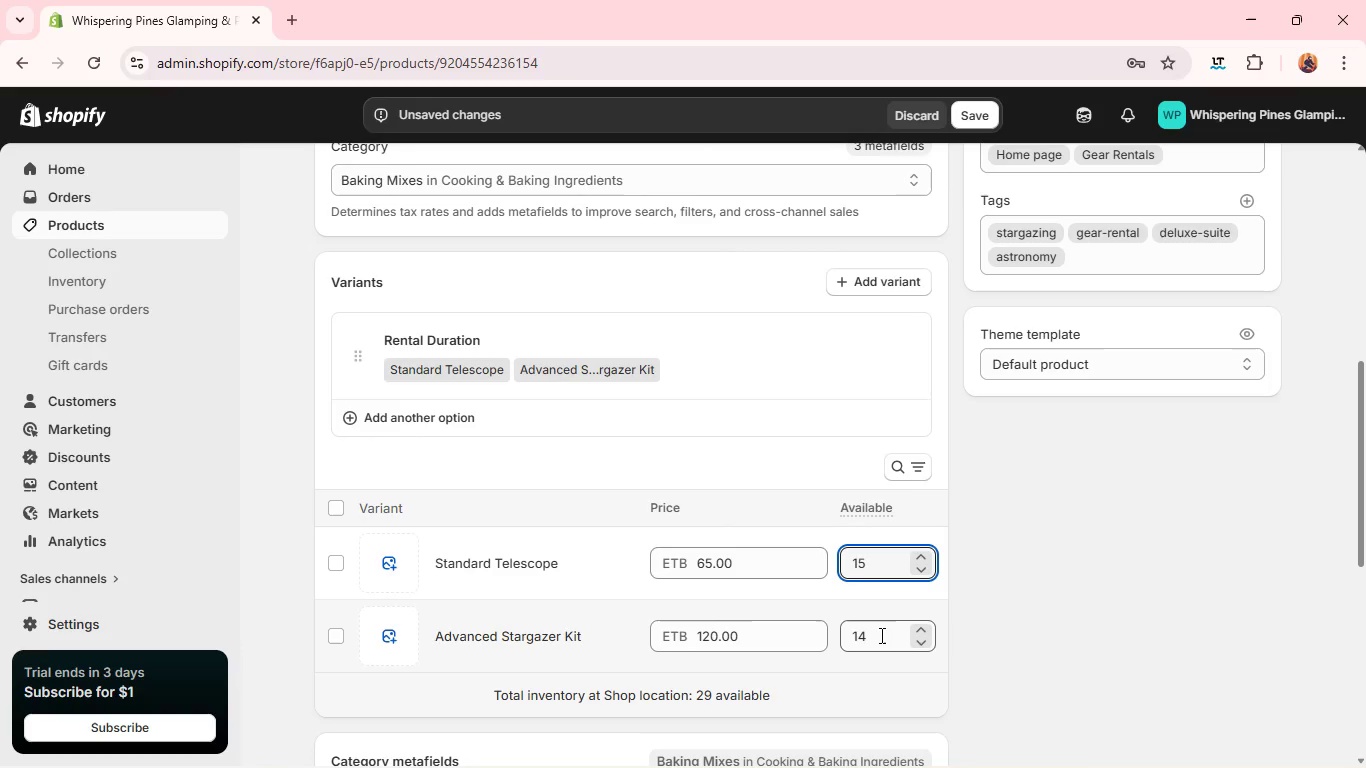 
left_click([880, 635])
 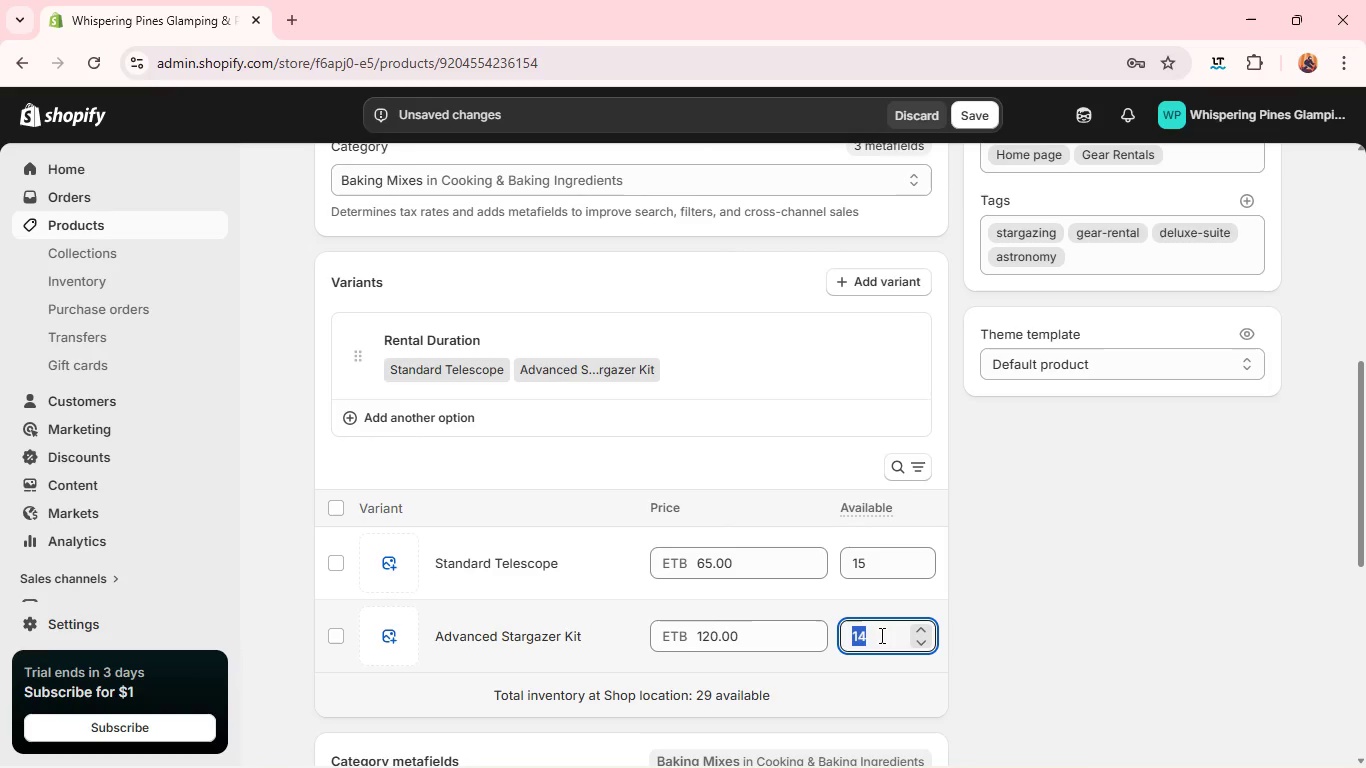 
key(Backspace)
type(10)
 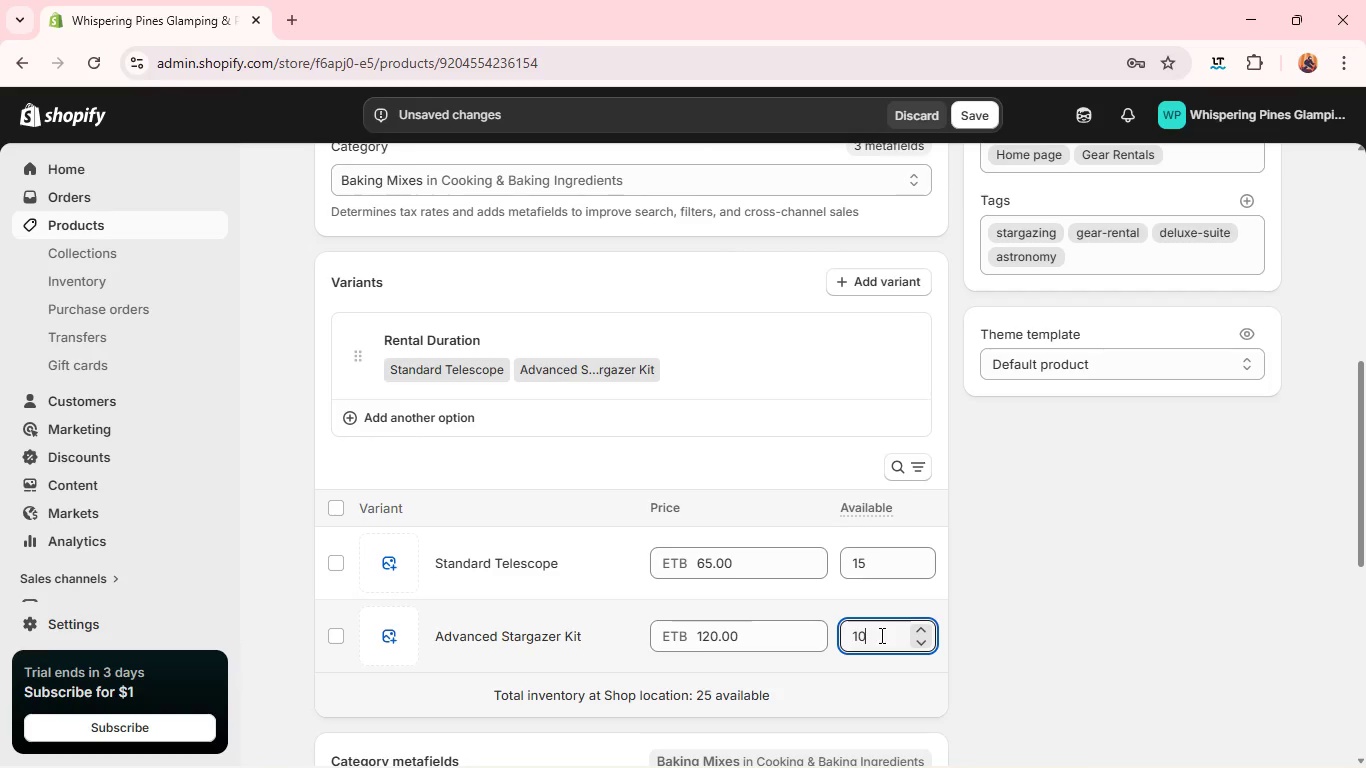 
left_click([880, 635])
 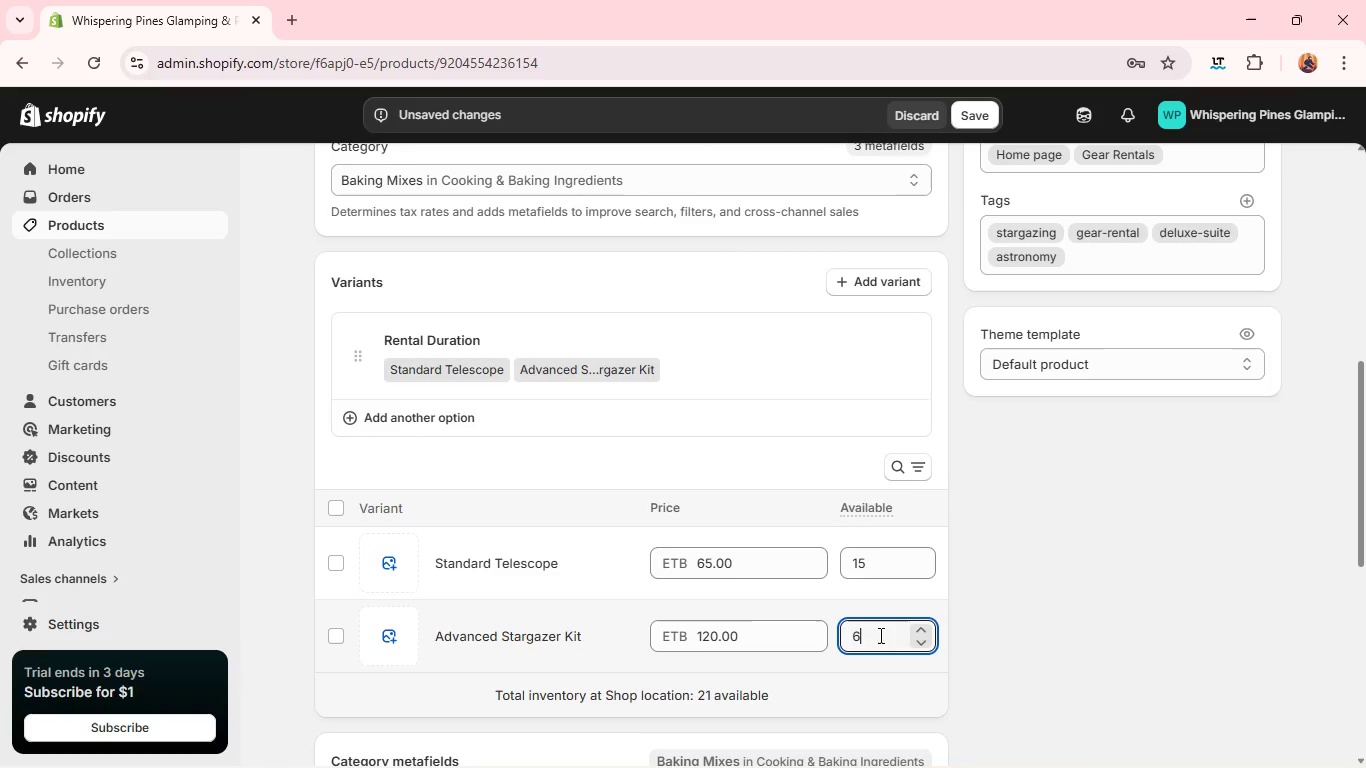 
key(Backspace)
type(10)
 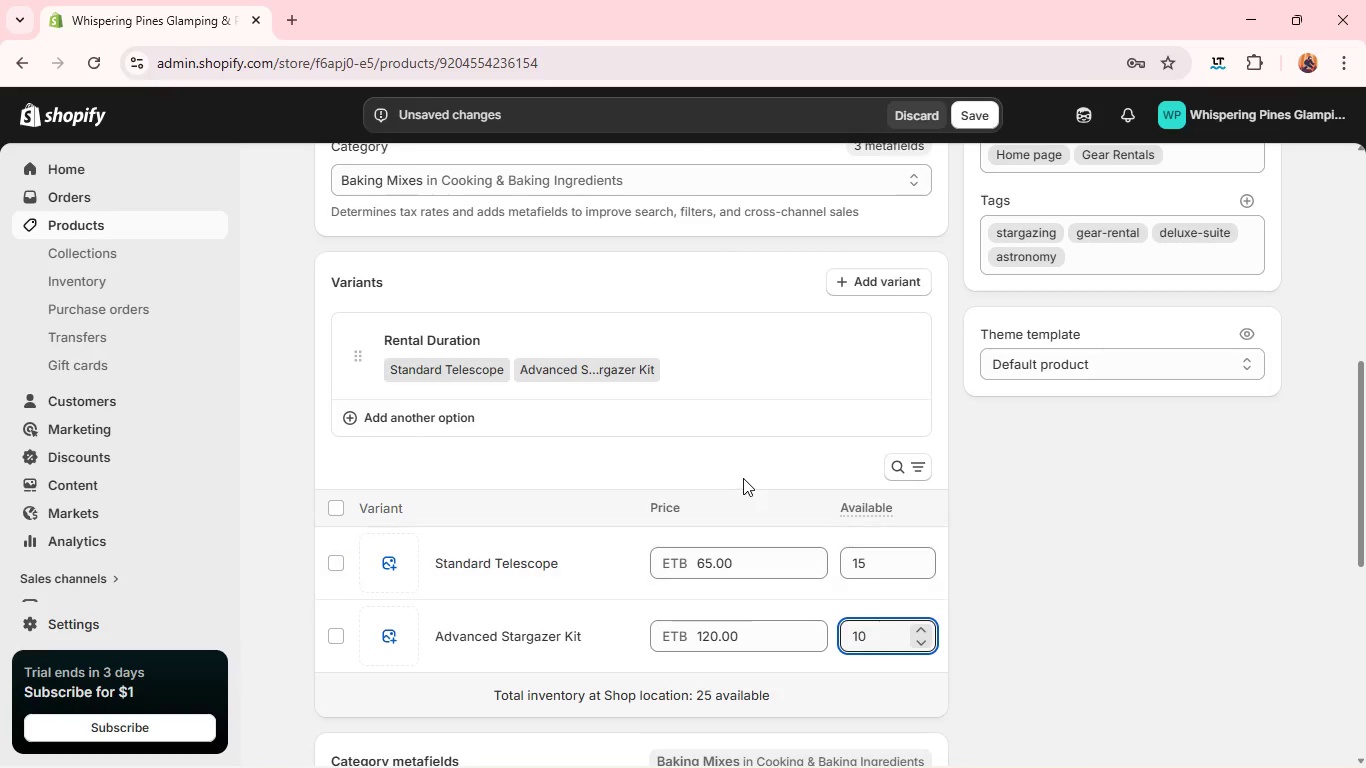 
left_click([743, 478])
 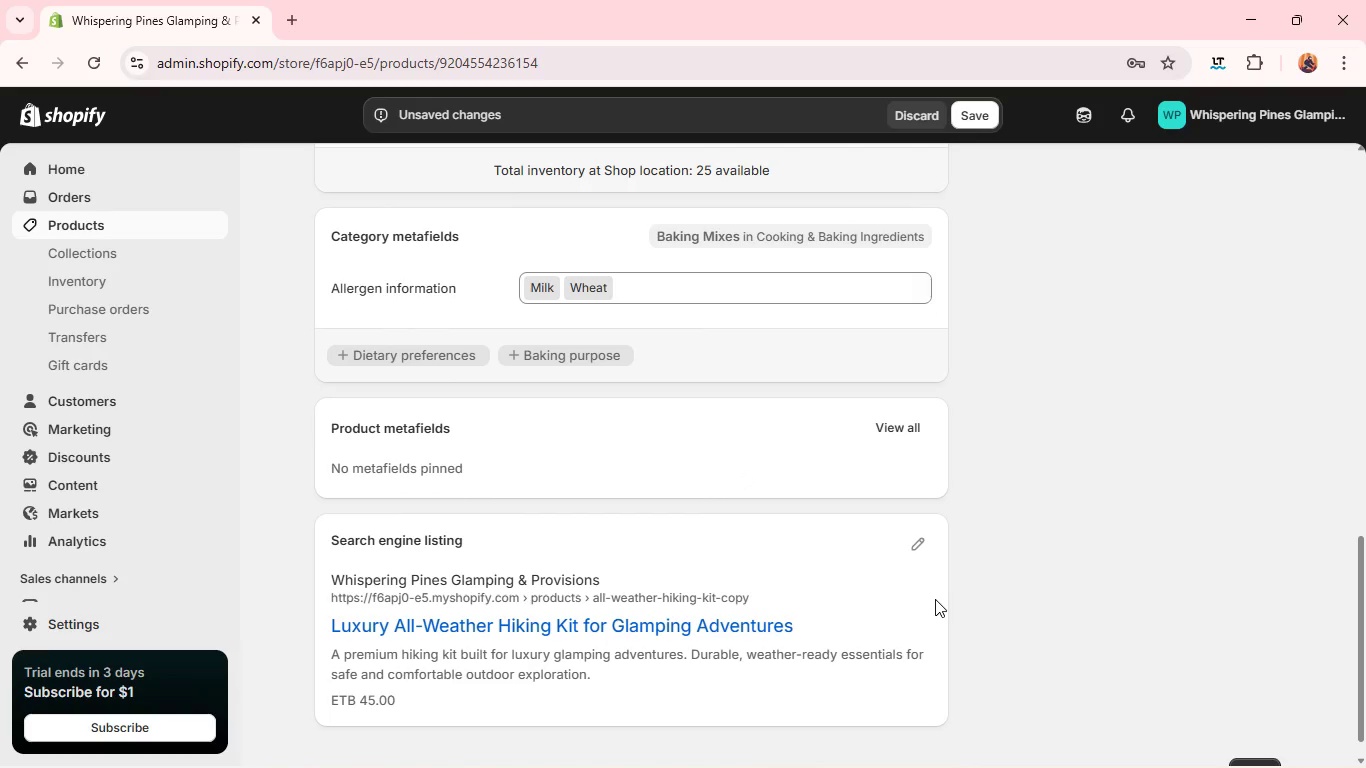 
left_click([923, 557])
 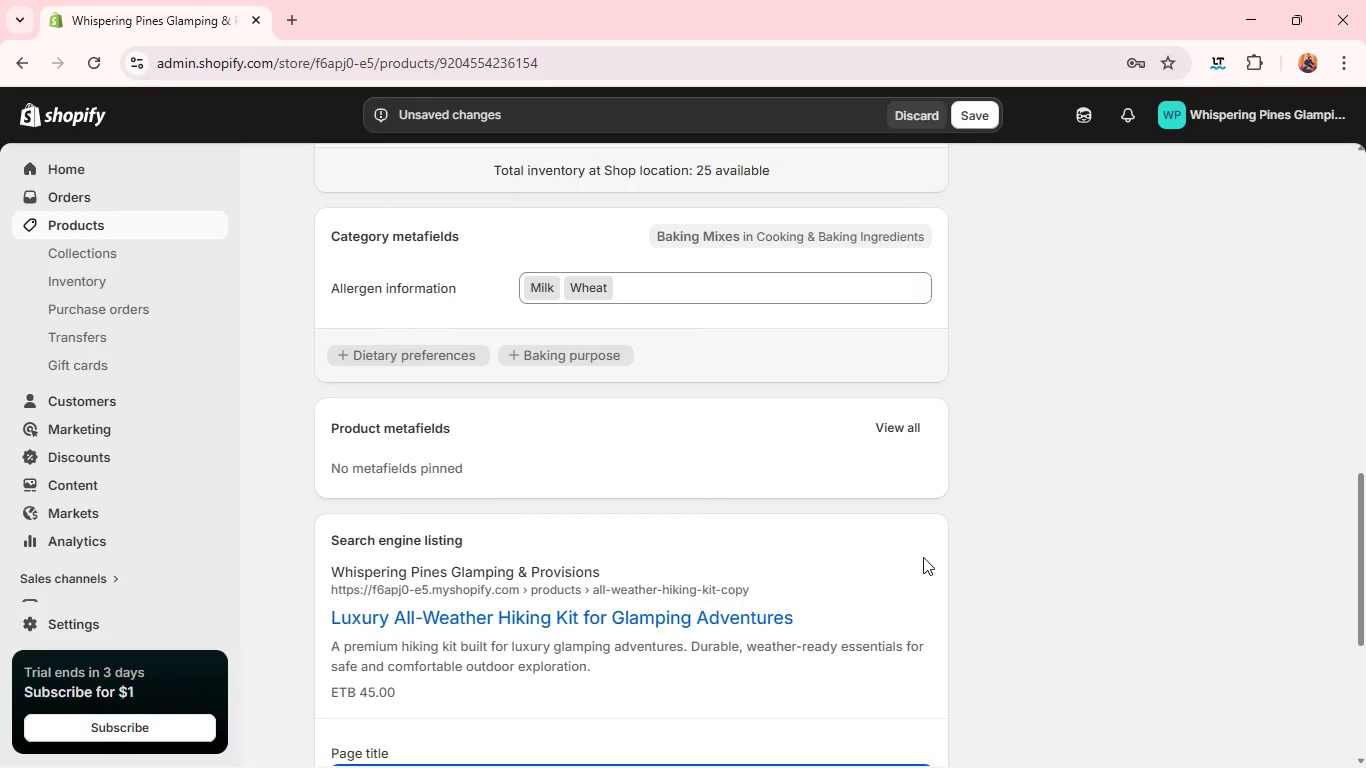 
wait(11.58)
 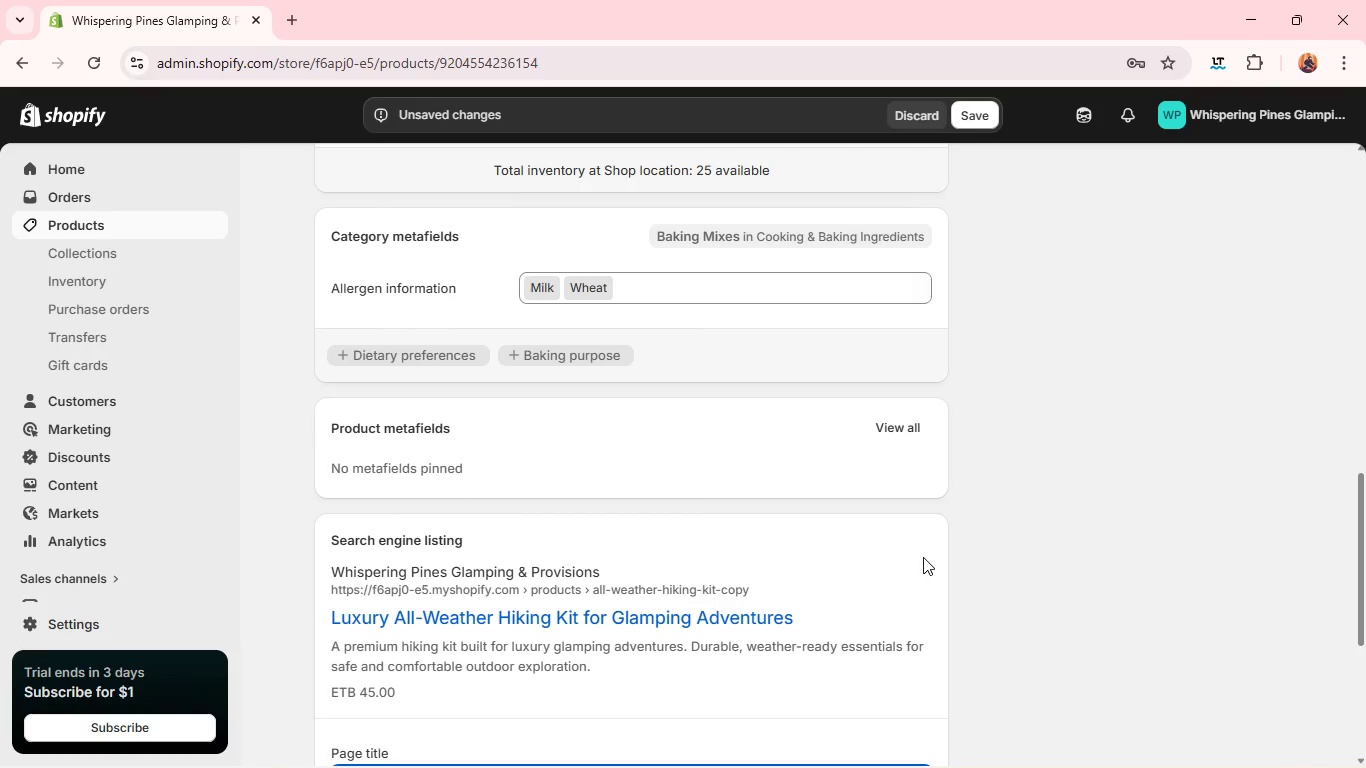 
left_click([793, 606])
 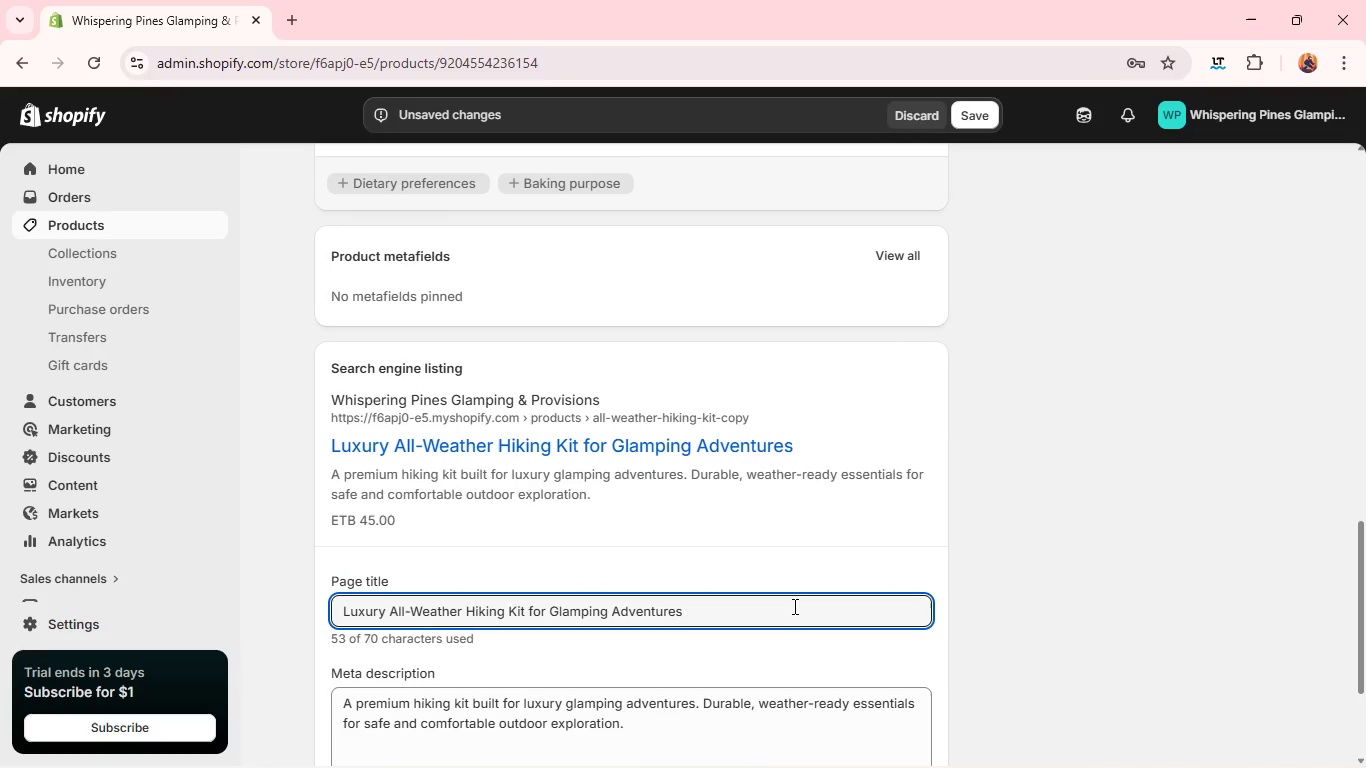 
double_click([793, 606])
 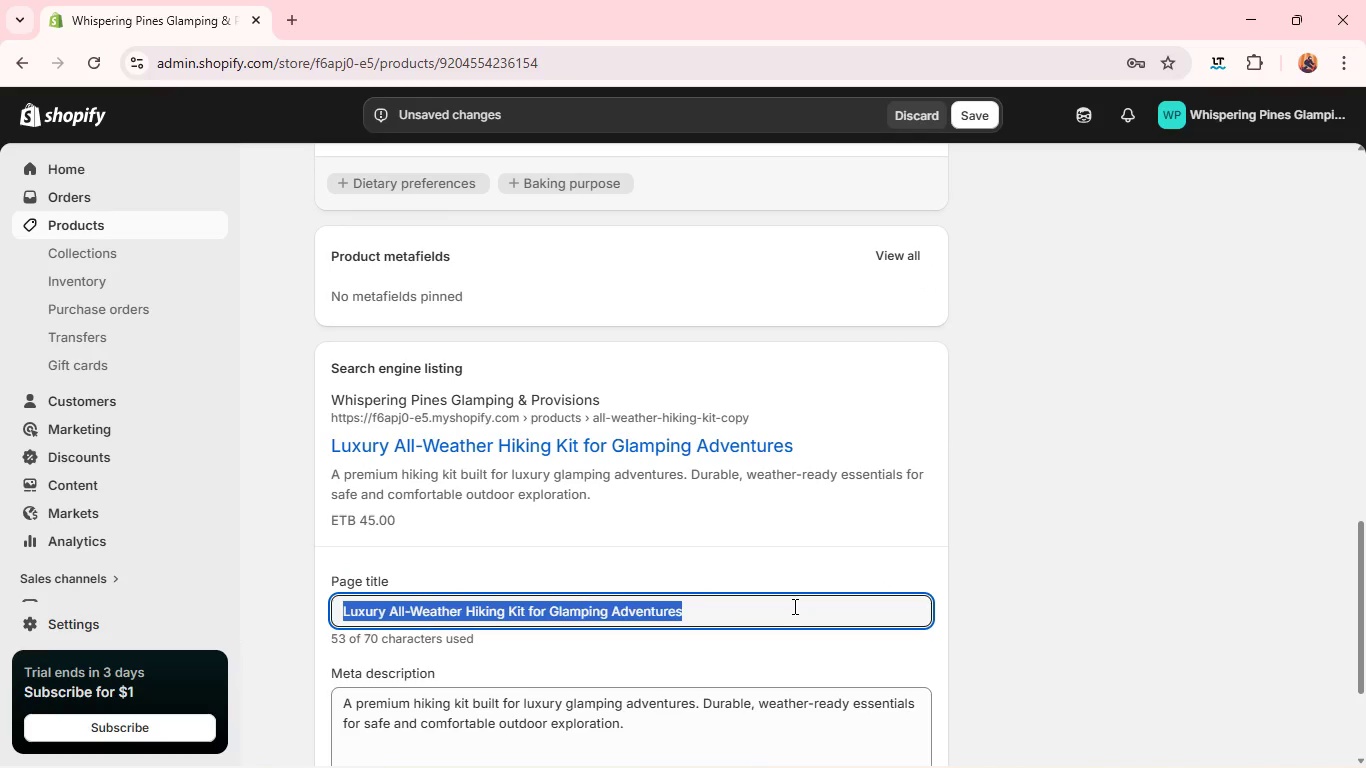 
triple_click([793, 606])
 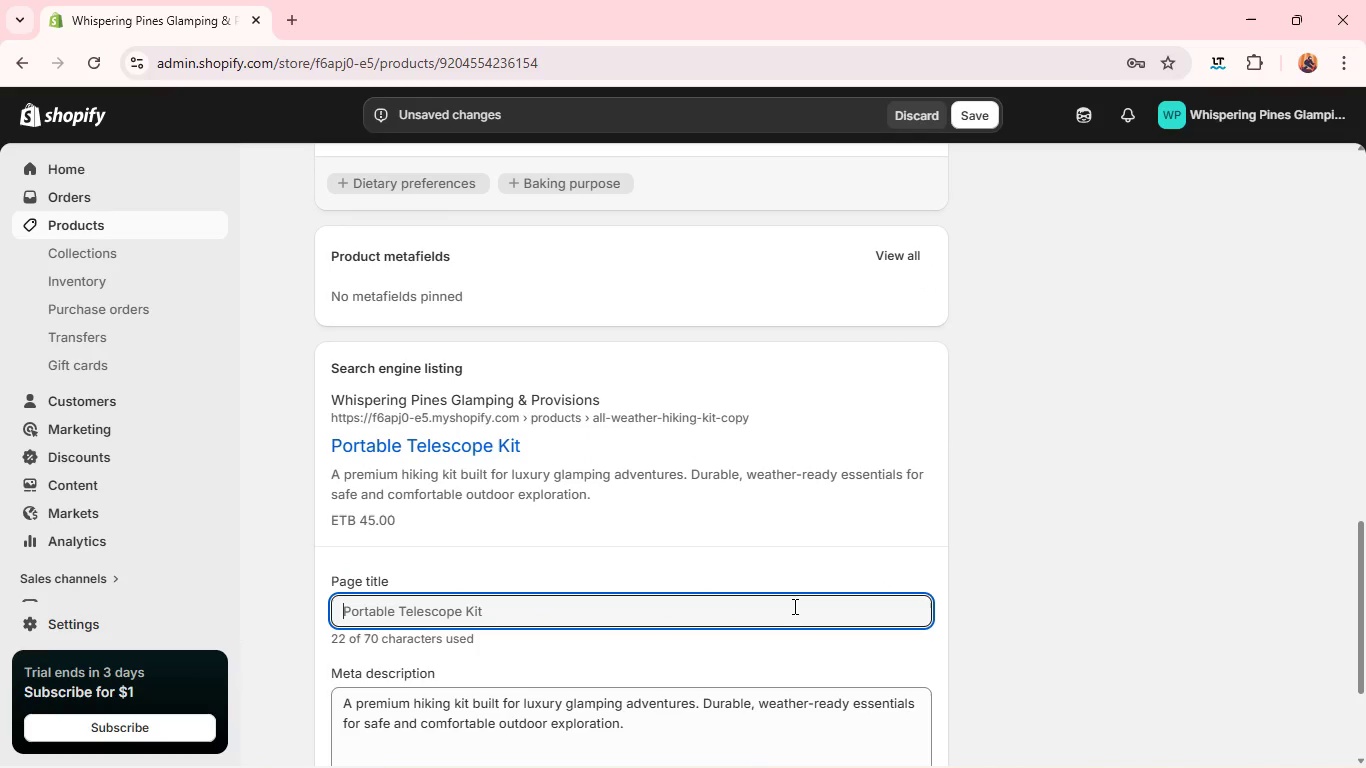 
key(Backspace)
type(LUXUry Portable TElescope for GLamping sTarg)
 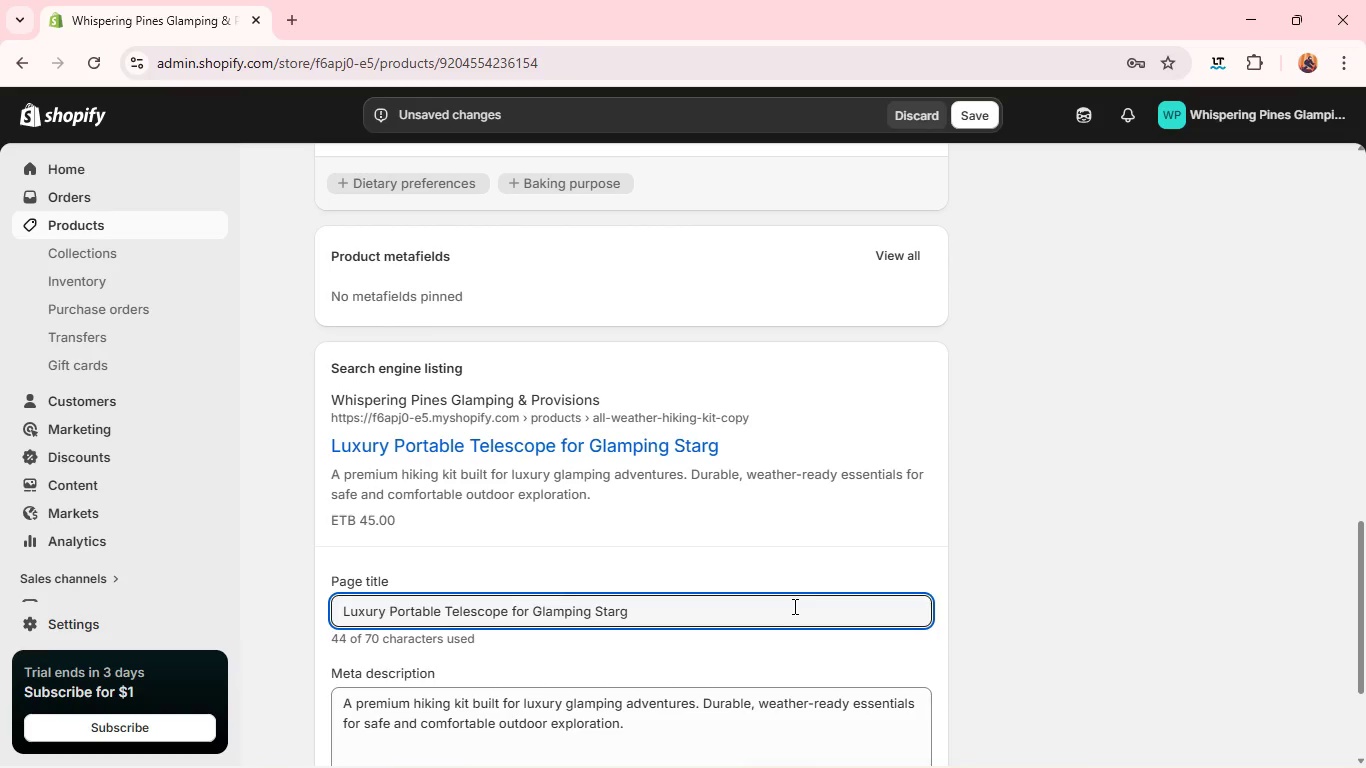 
type(azing ac)
 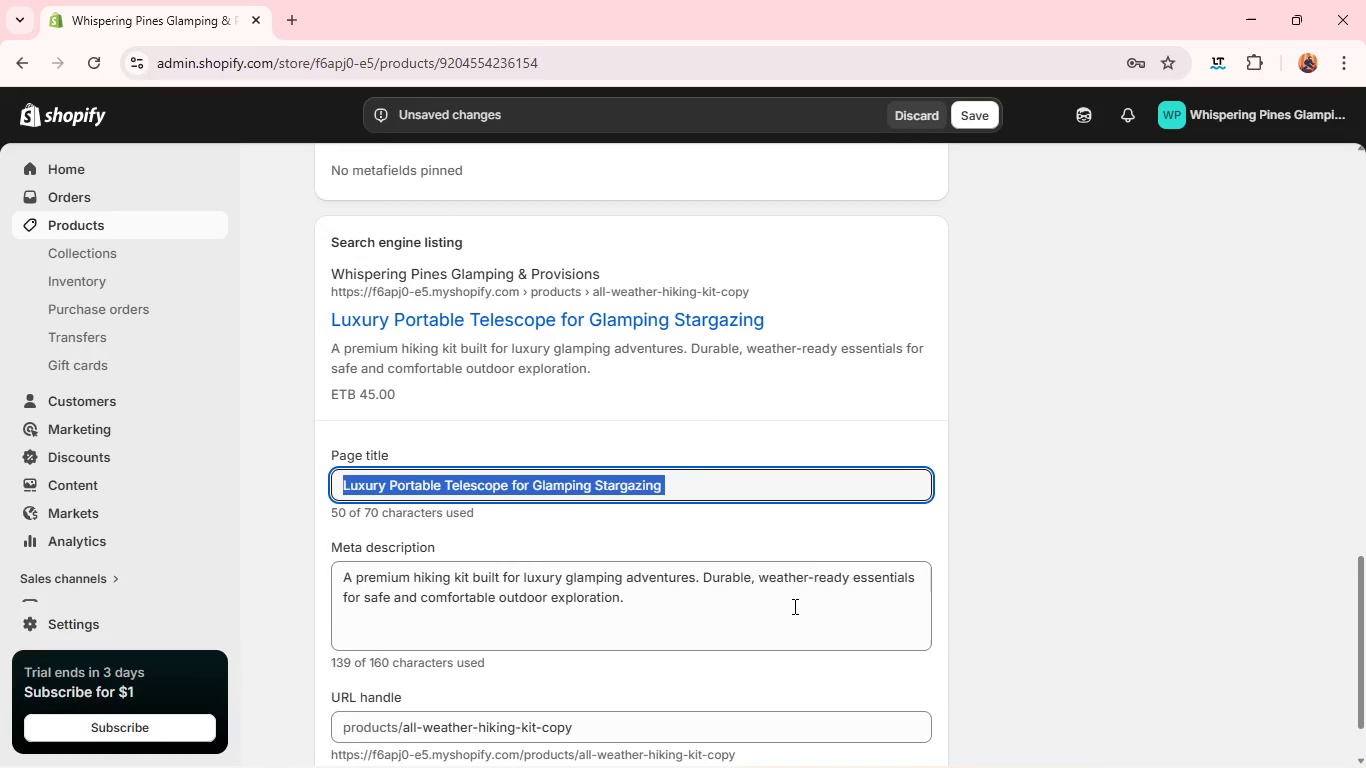 
hold_key(key=ControlLeft, duration=1.42)
 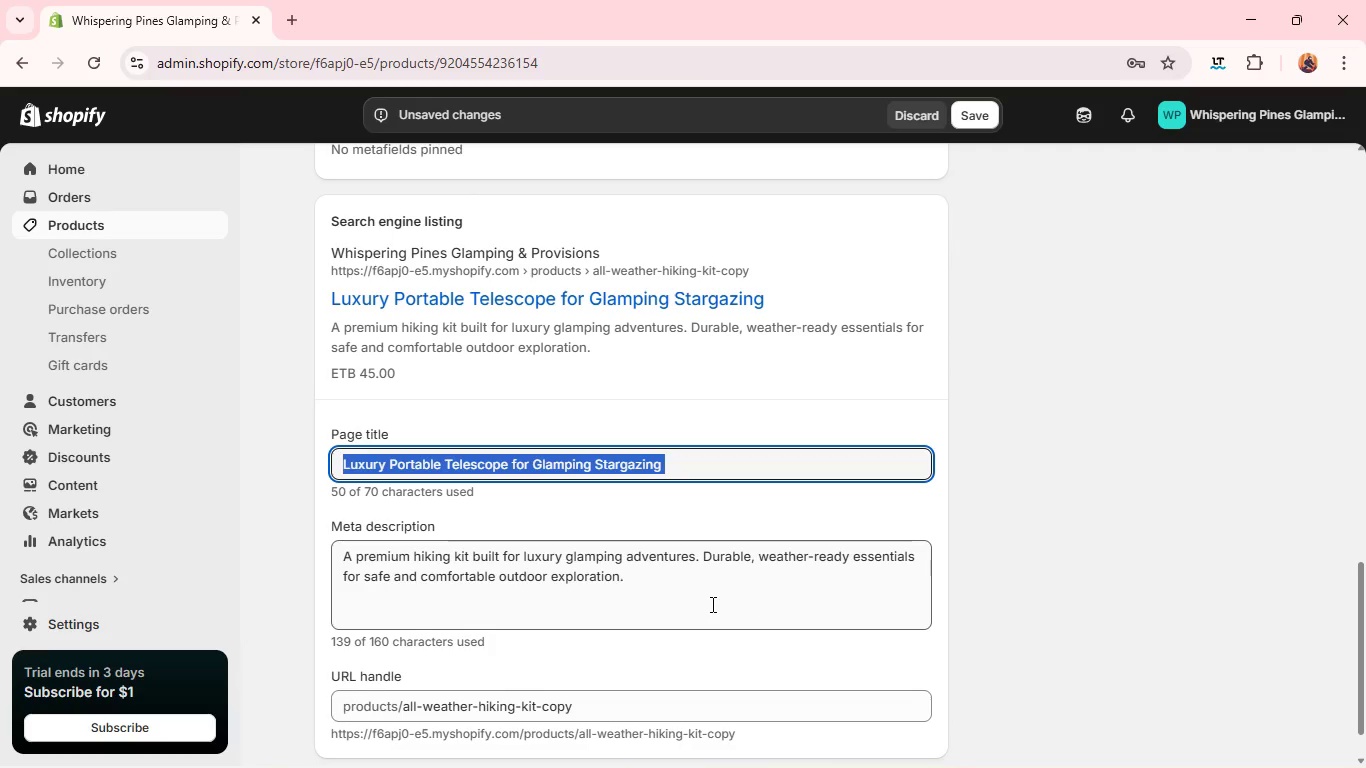 
left_click([711, 604])
 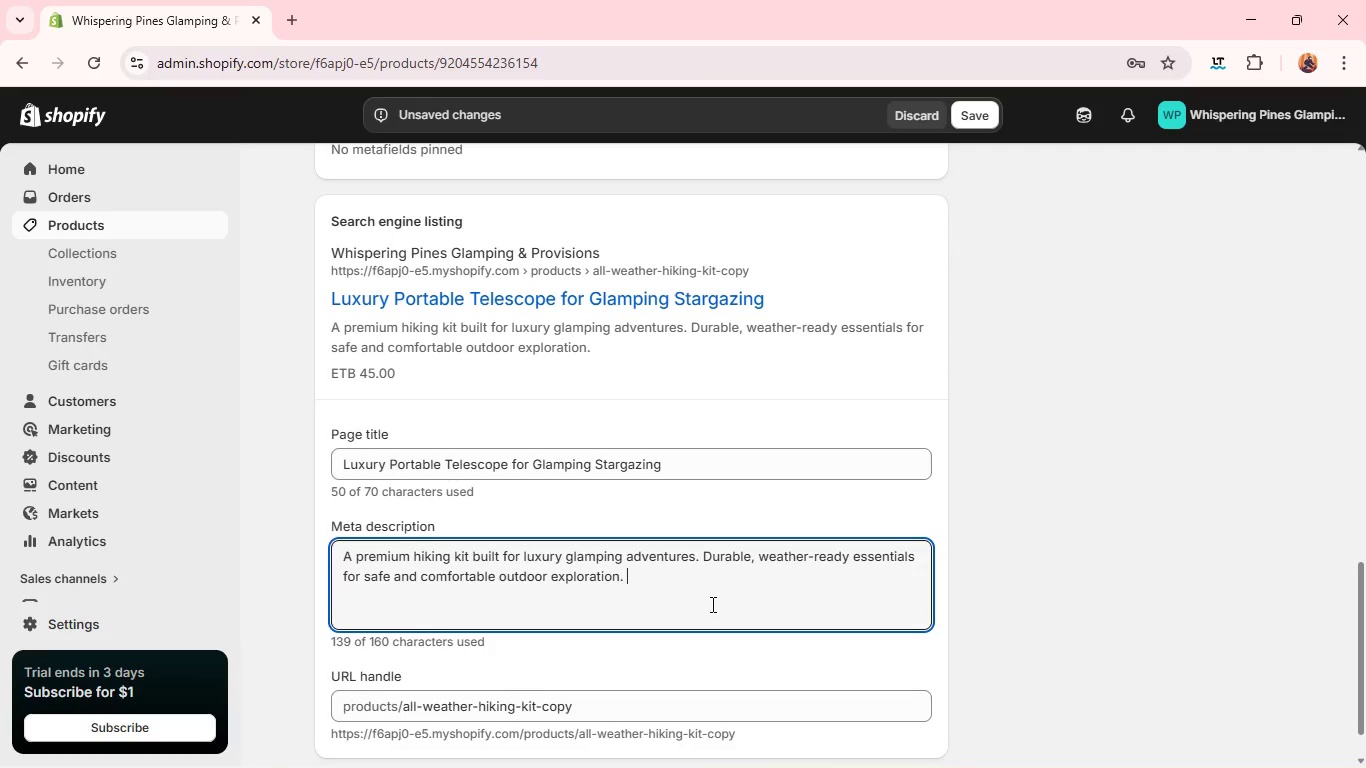 
hold_key(key=ControlLeft, duration=1.28)
 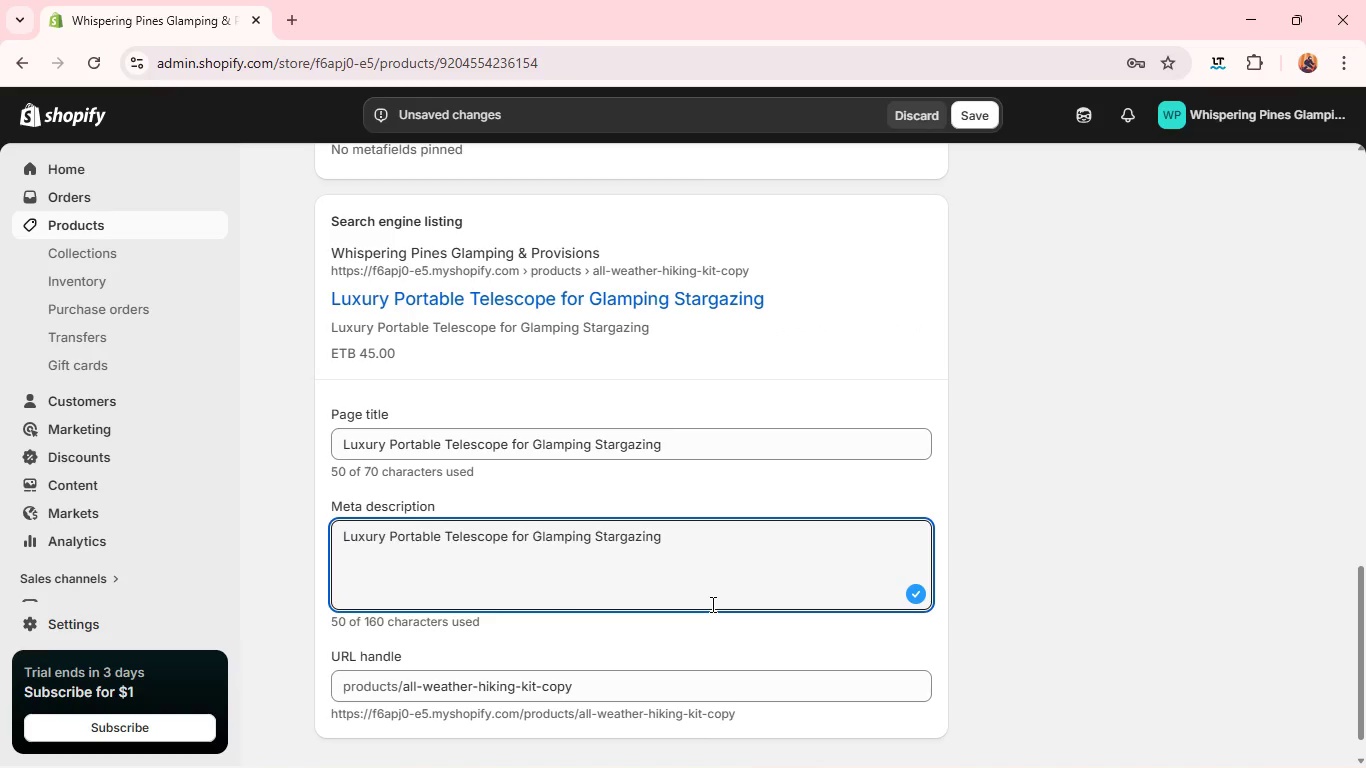 
type(av)
 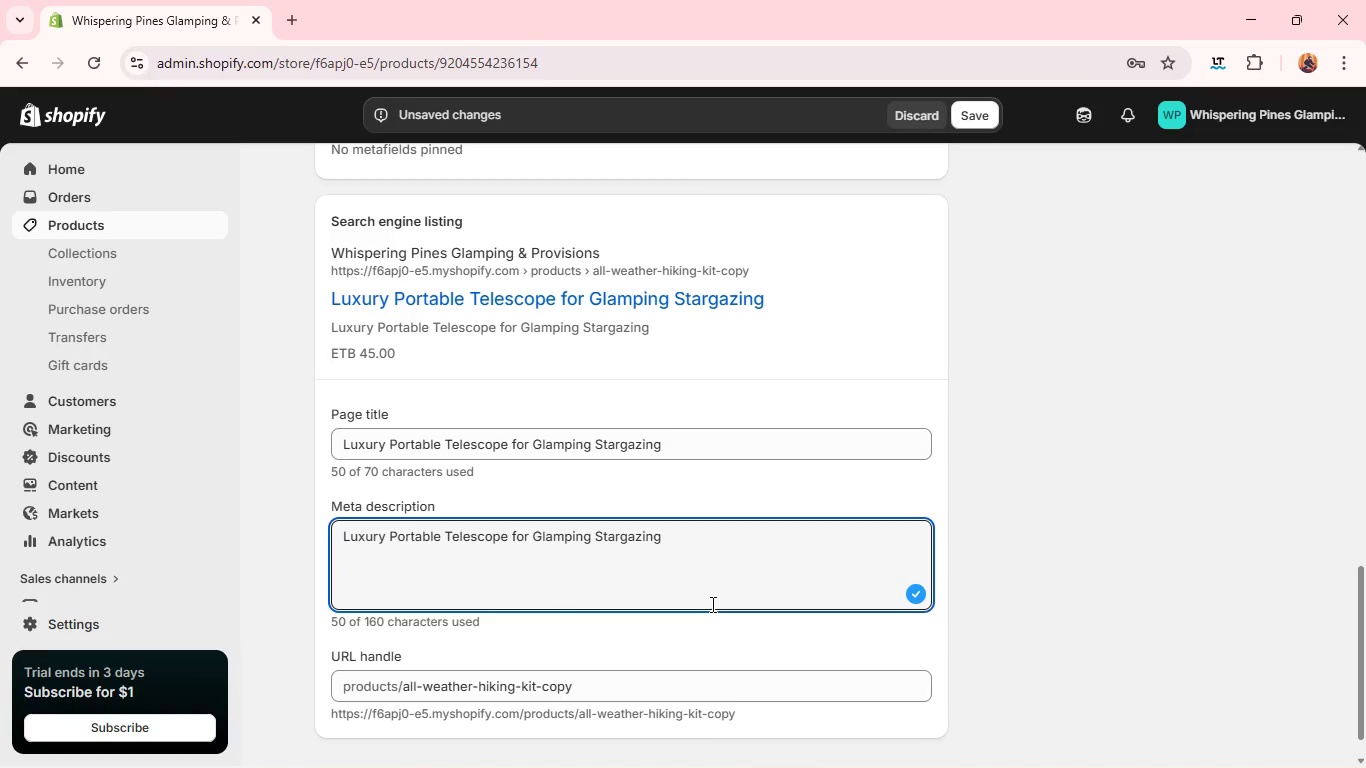 
wait(7.69)
 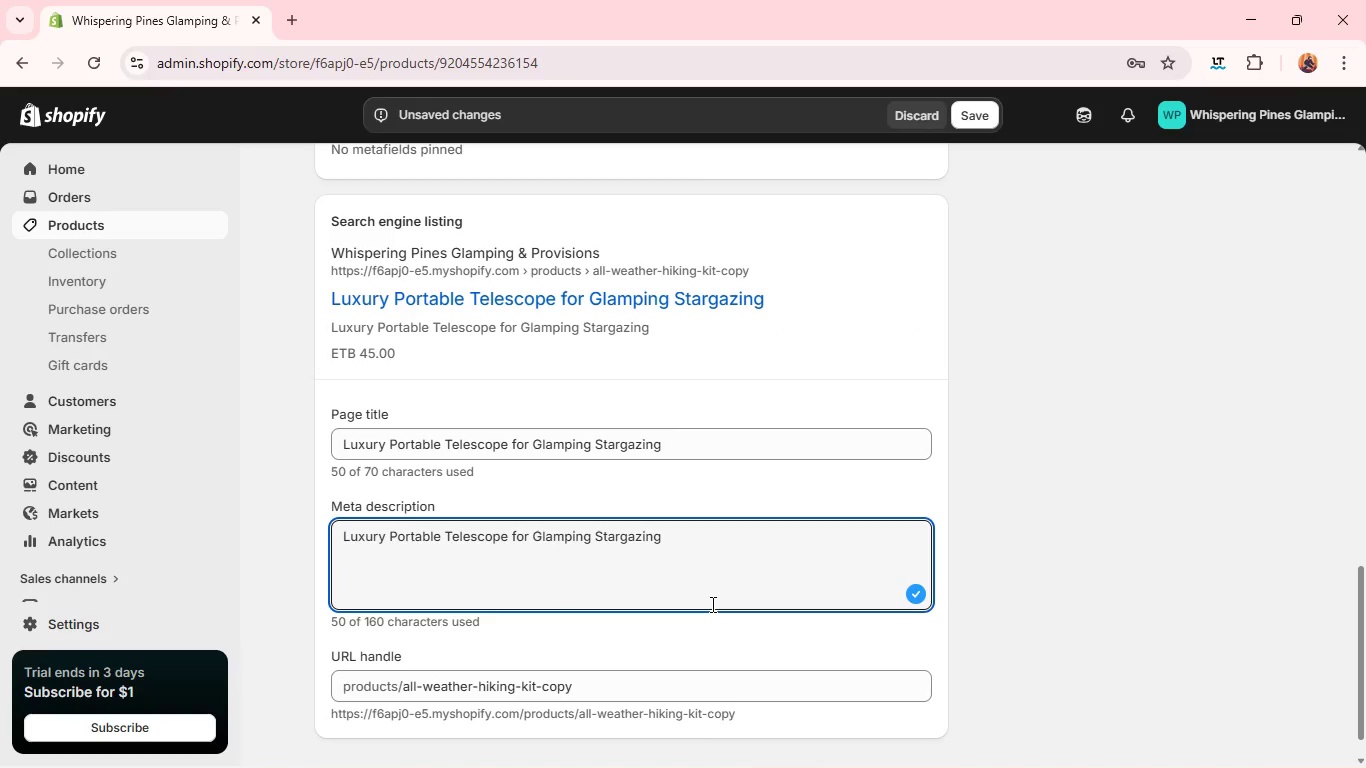 
key(Control+A)
 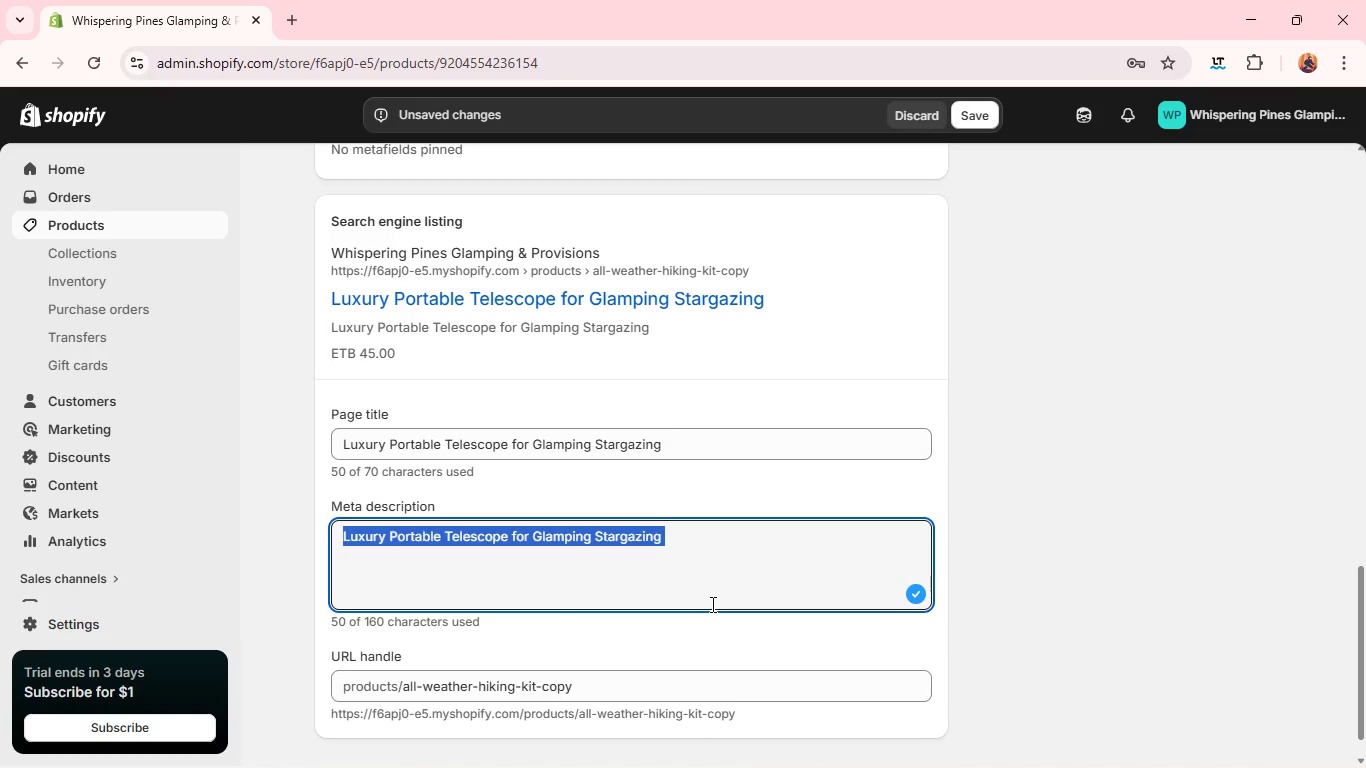 
key(Control+Shift+D)
 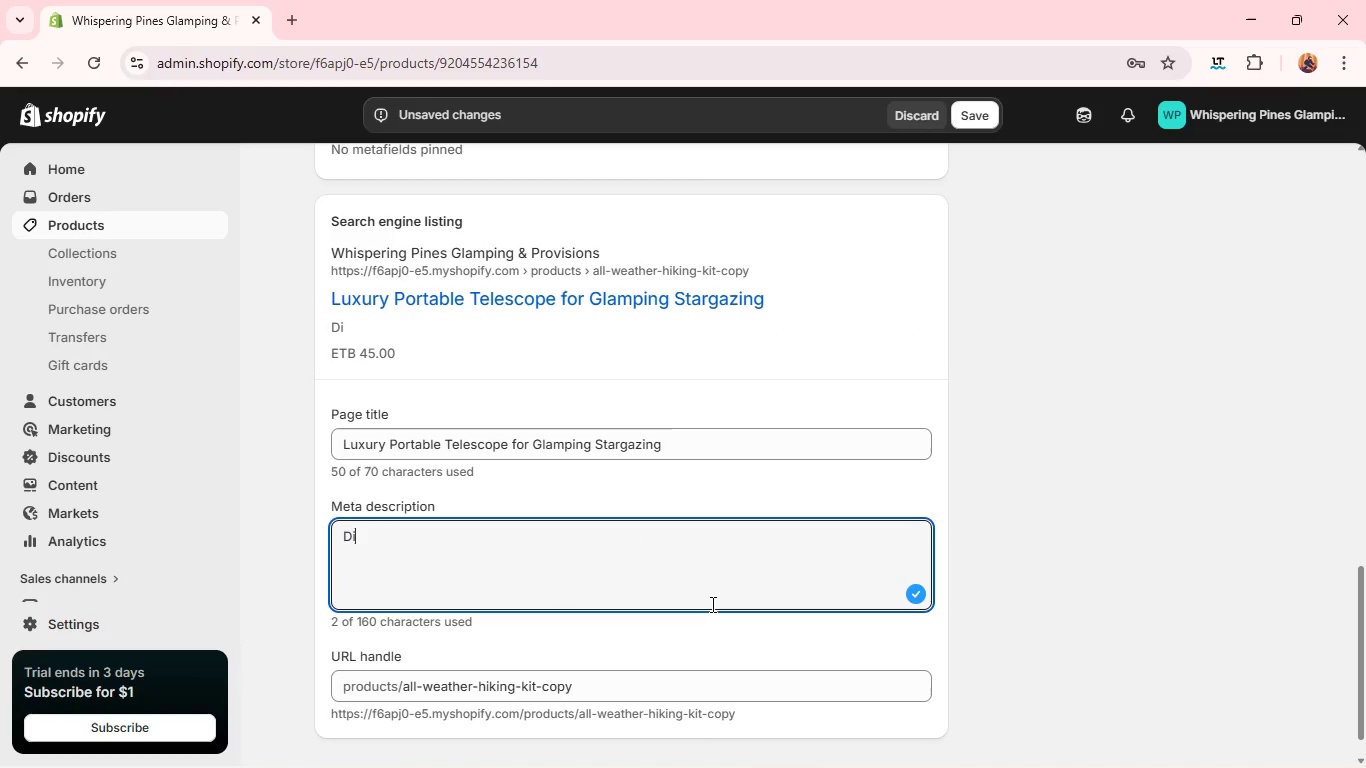 
key(Control+I)
 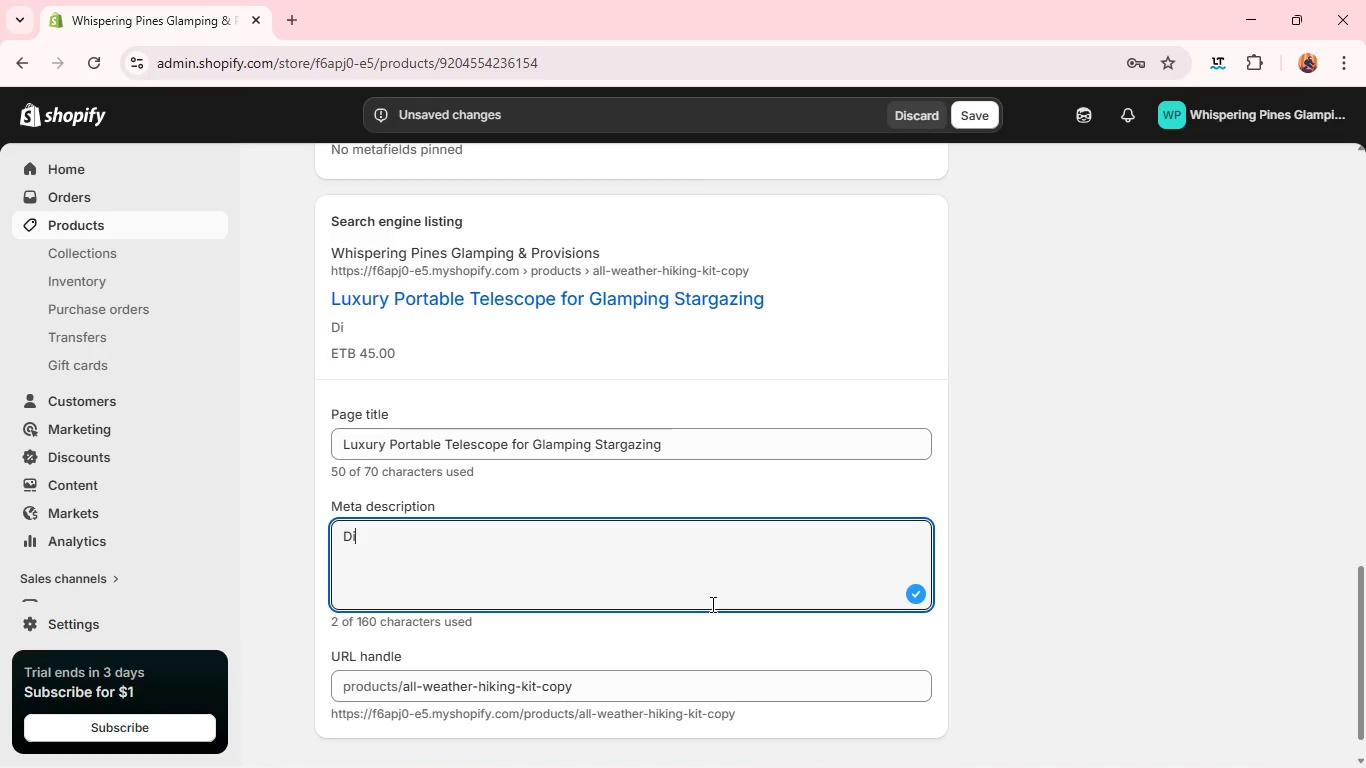 
type(scover the night sky with a luxury portable)
 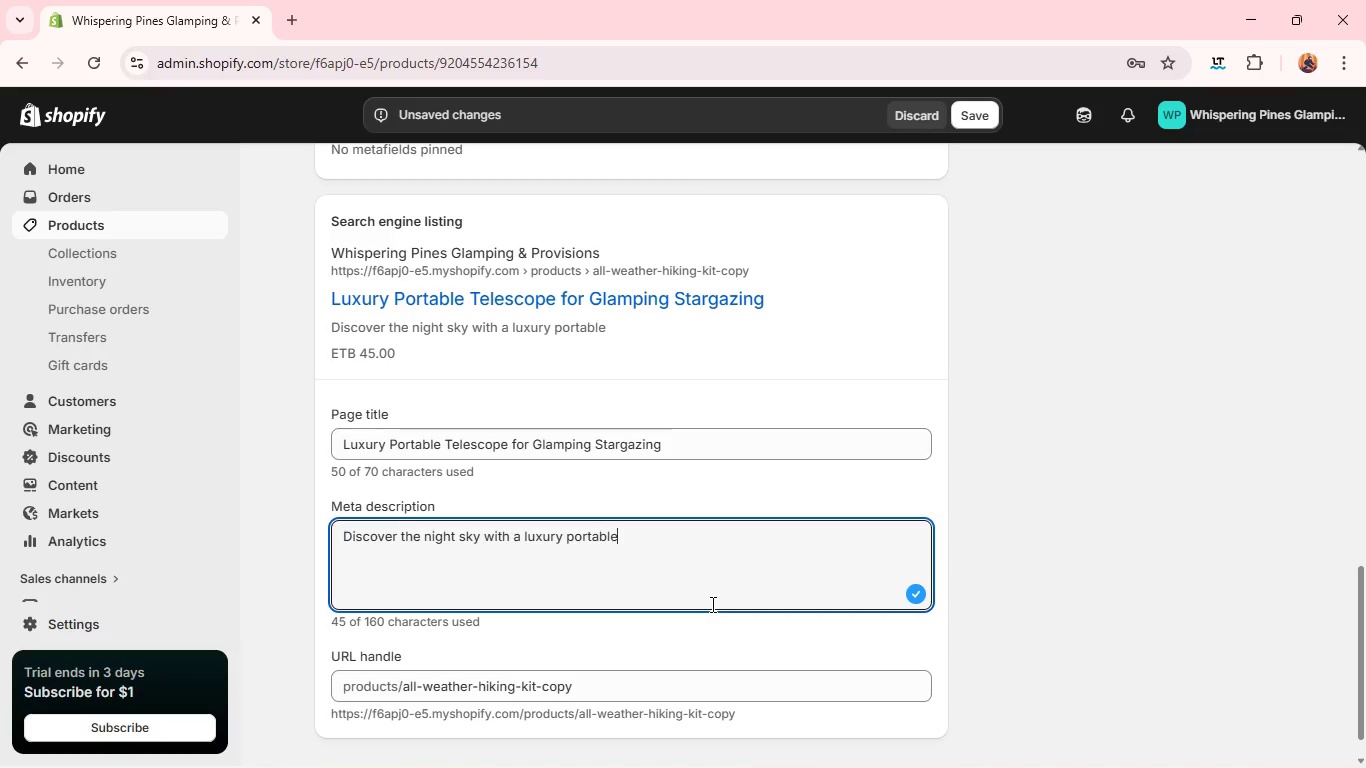 
type( telescope kit )
key(Backspace)
type(. Designed for strgaxing experiences duri)
 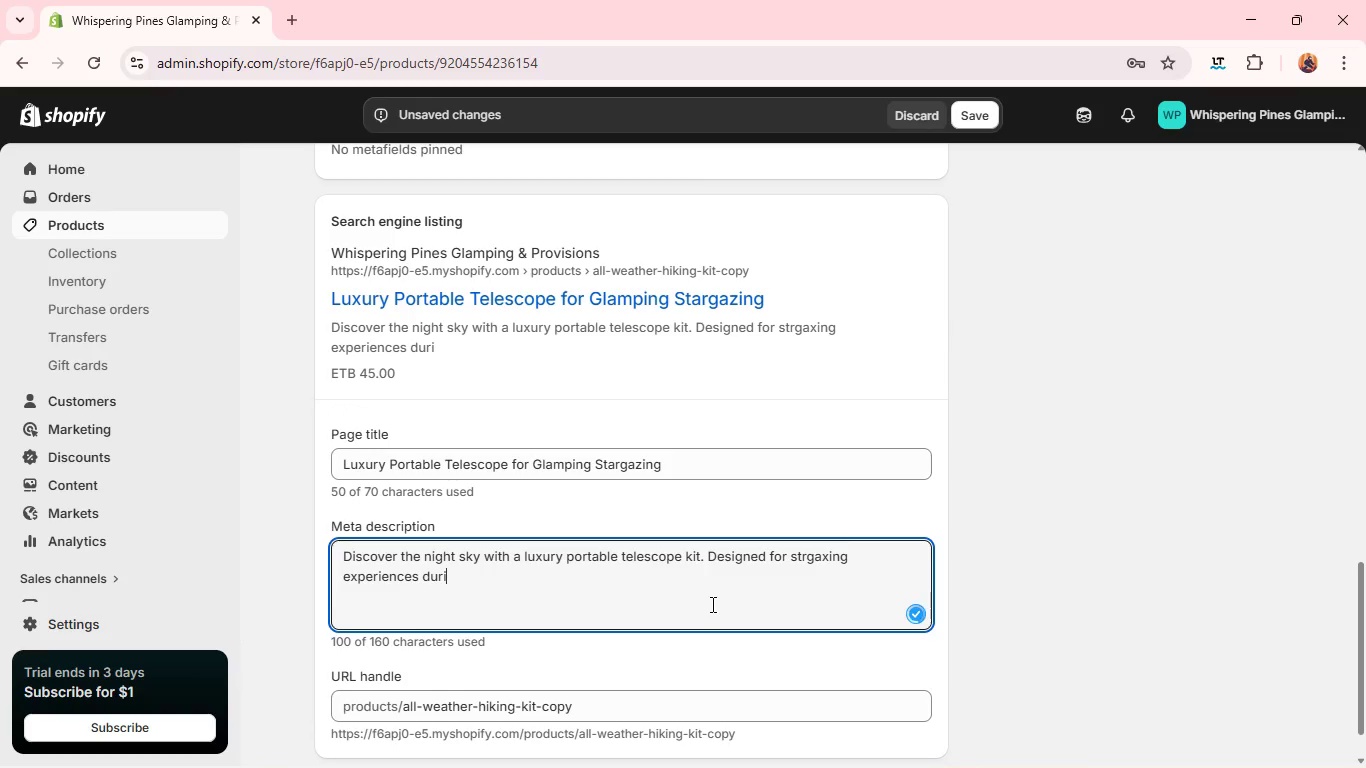 
wait(5.16)
 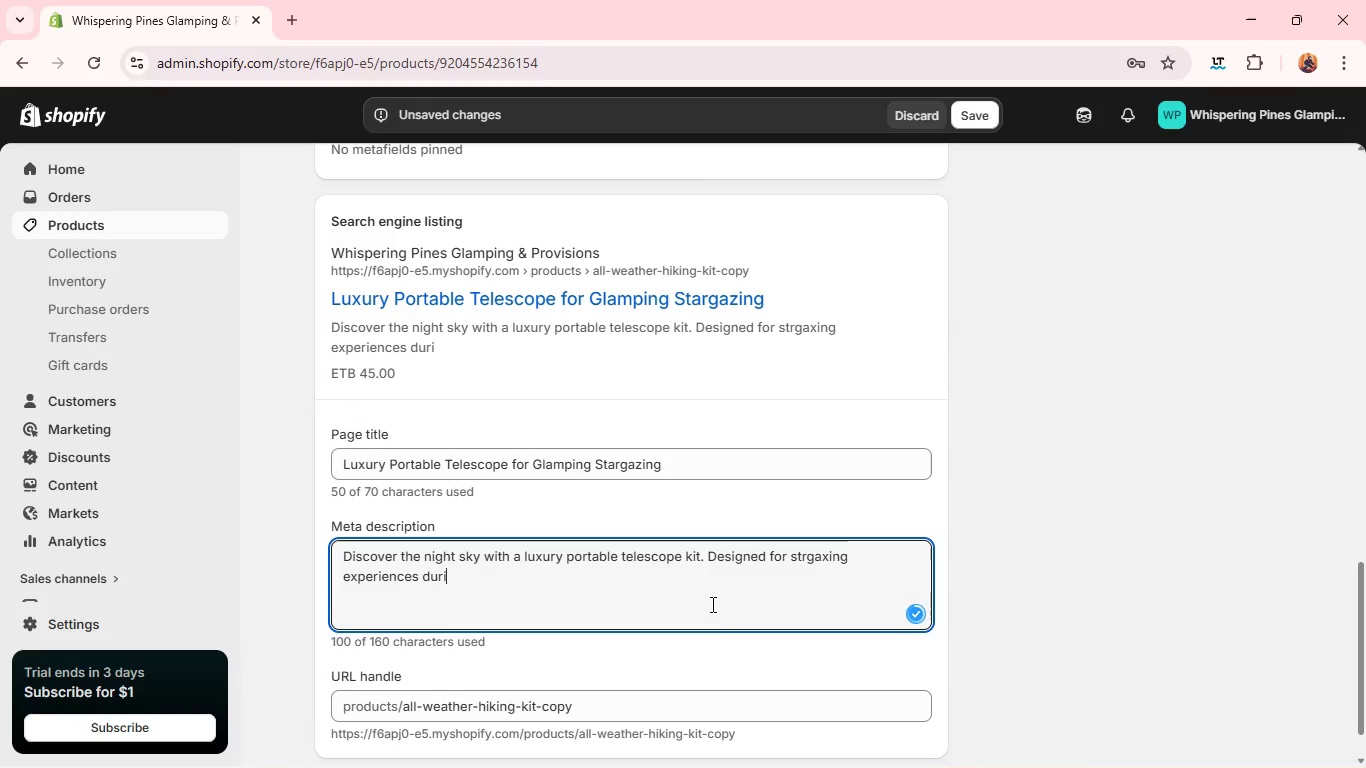 
left_click([811, 559])
 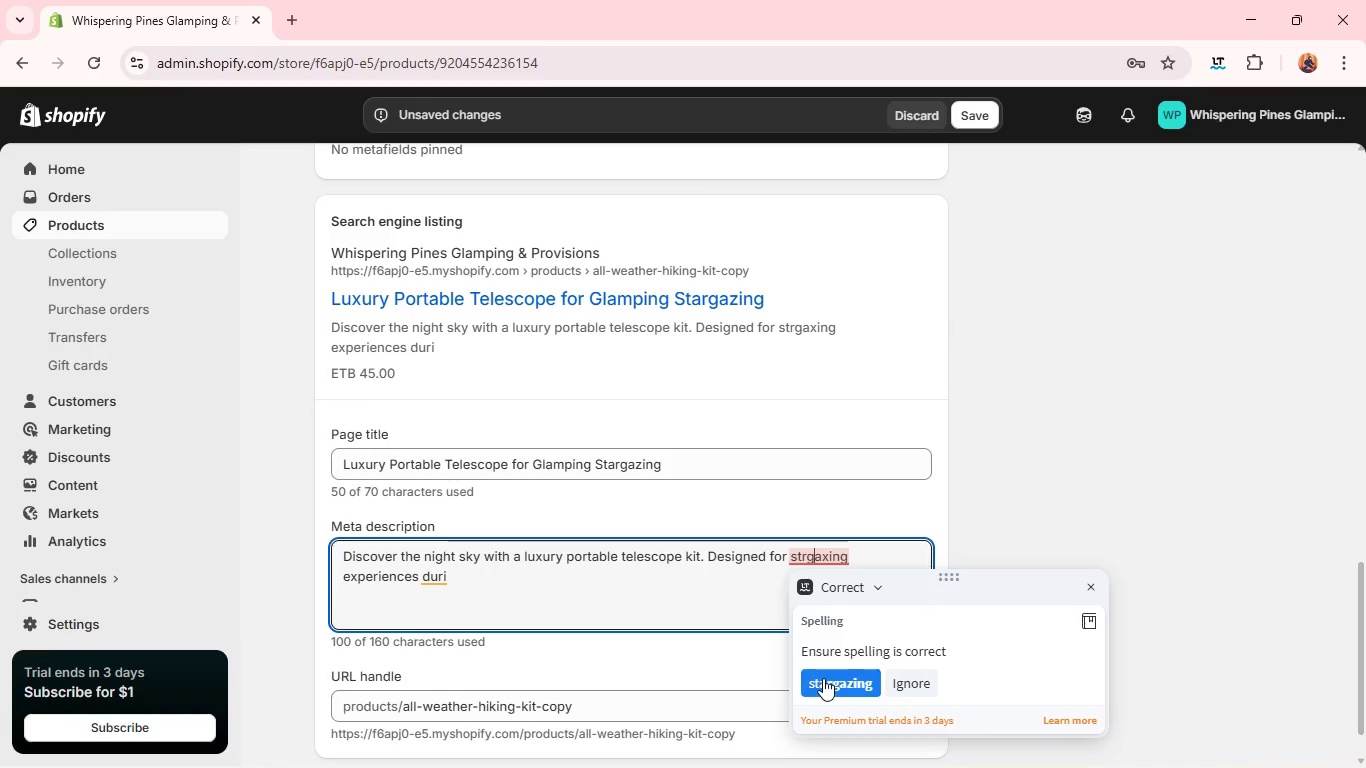 
left_click([823, 678])
 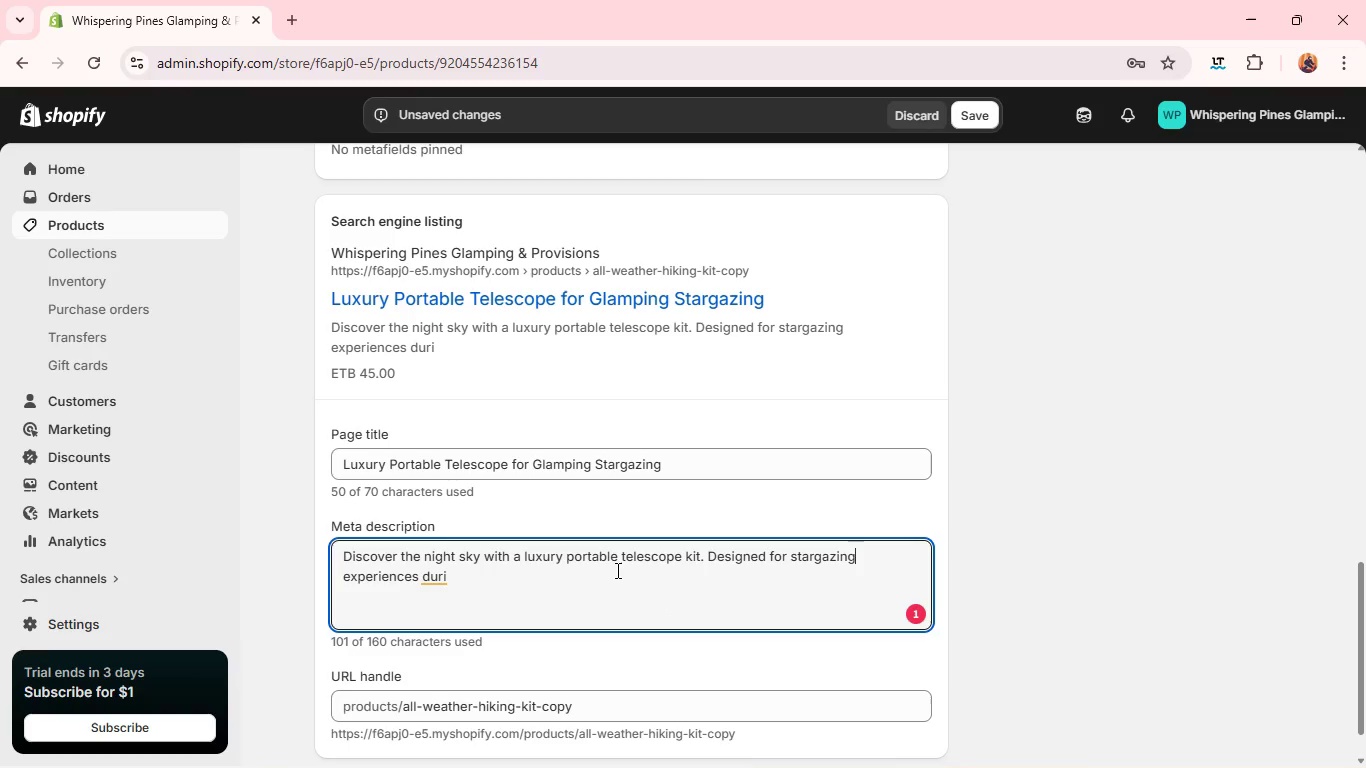 
left_click([616, 570])
 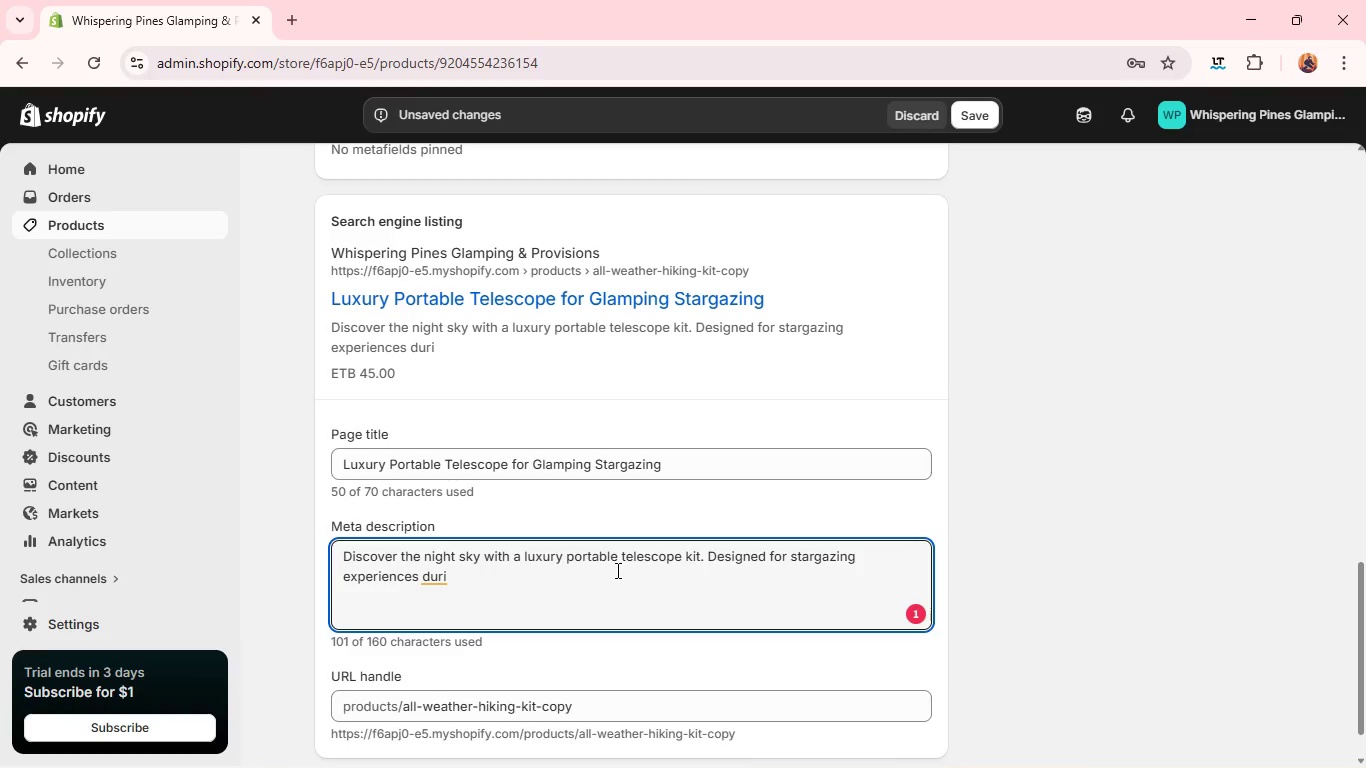 
type(ng boutique wilderness and glamping stays. )
 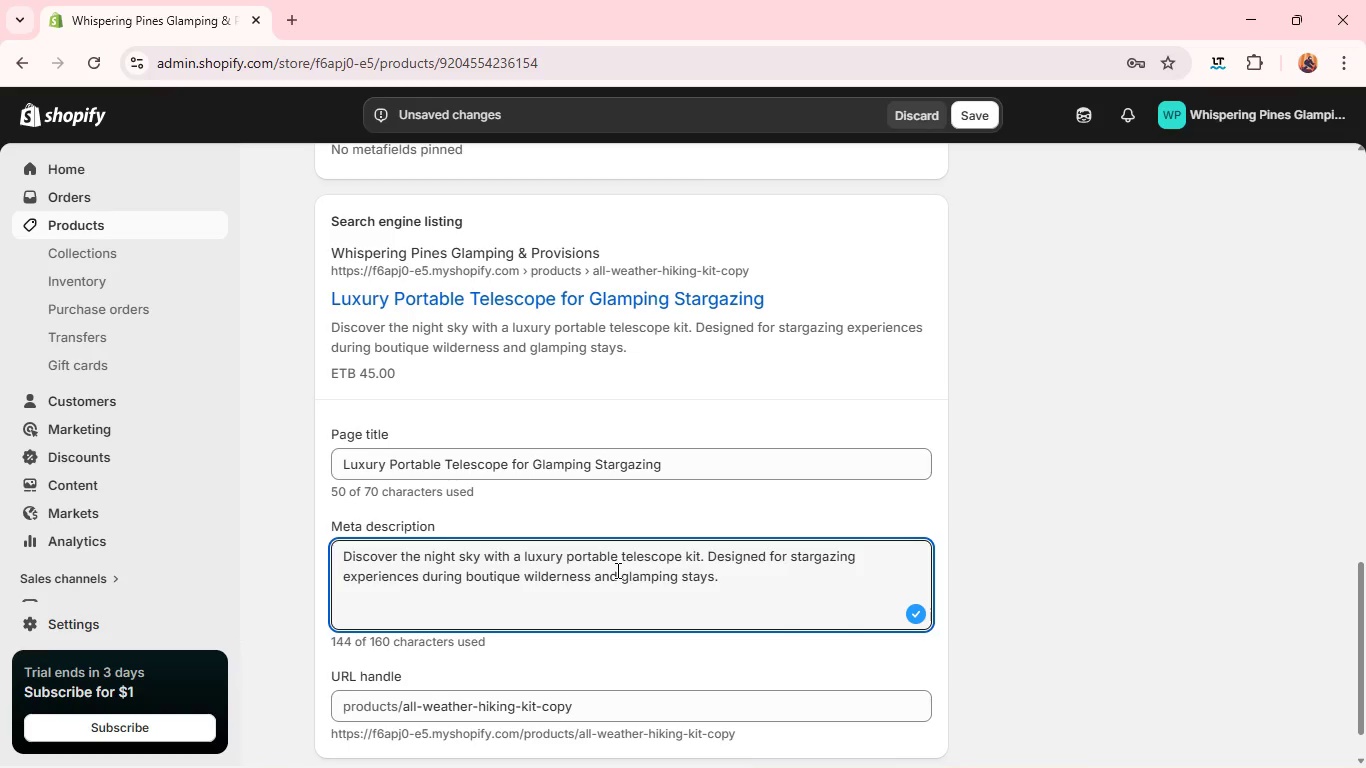 
wait(6.47)
 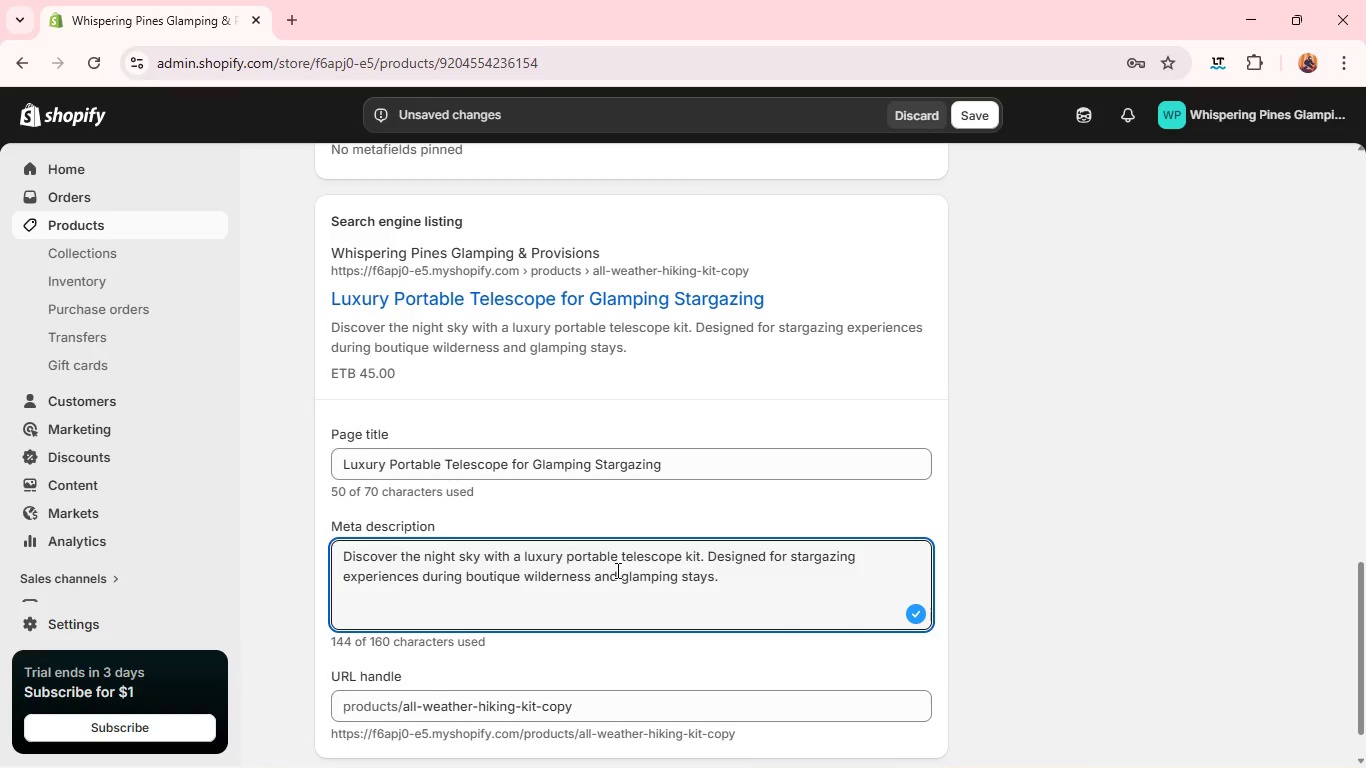 
double_click([534, 705])
 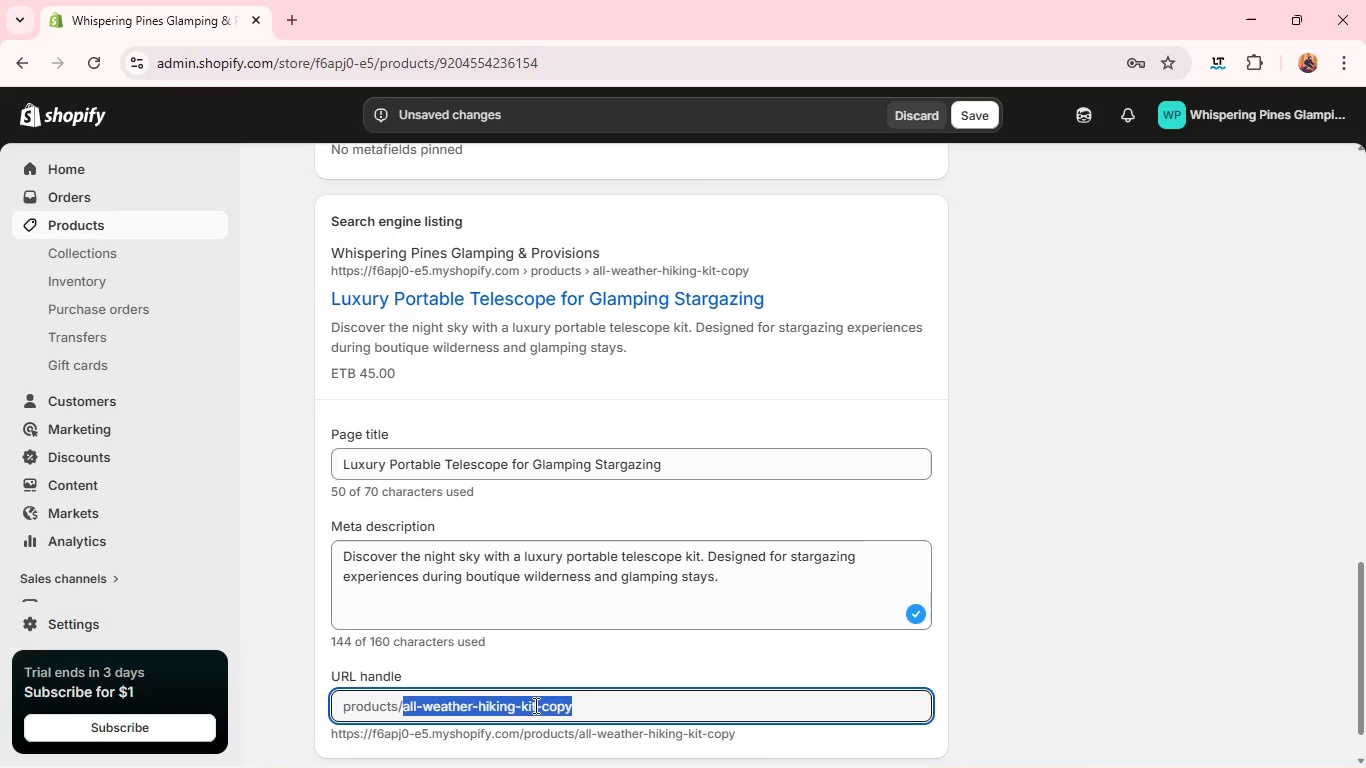 
triple_click([534, 705])
 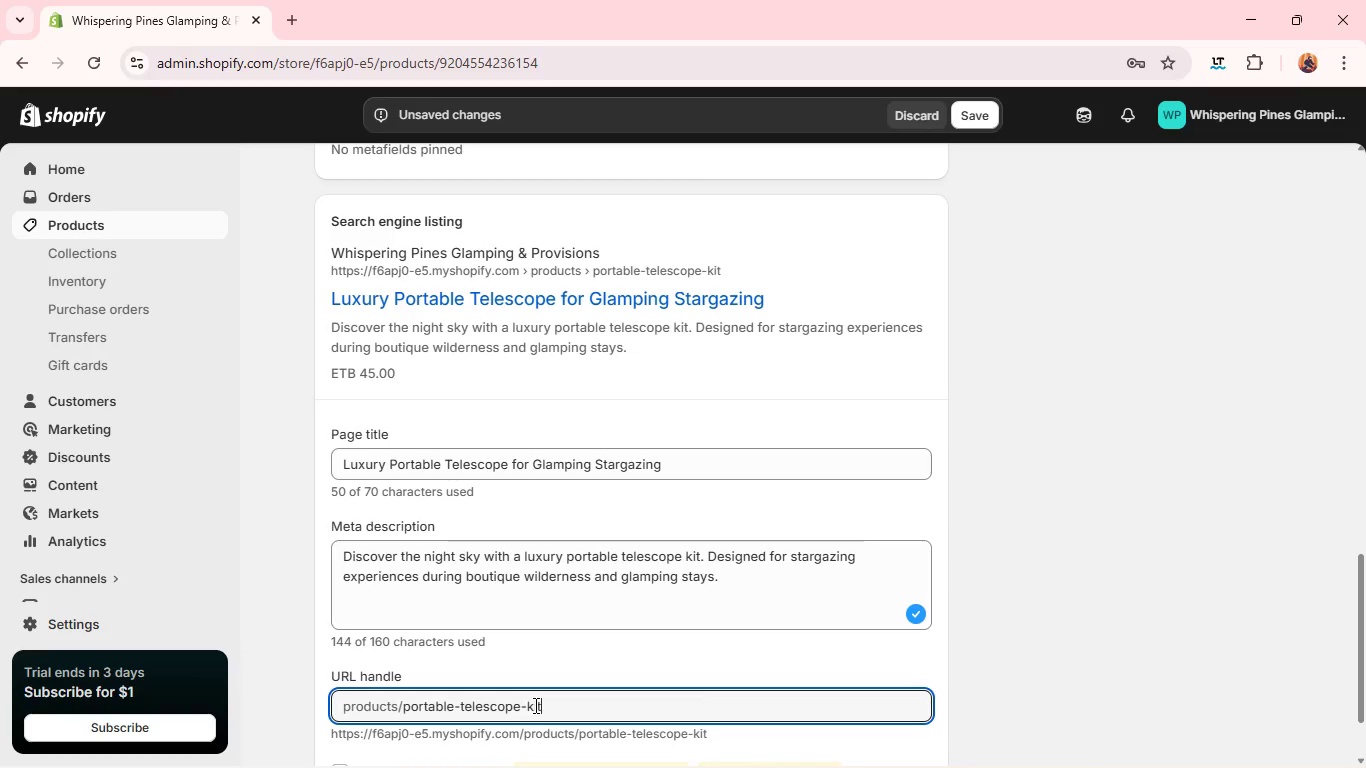 
key(Backspace)
 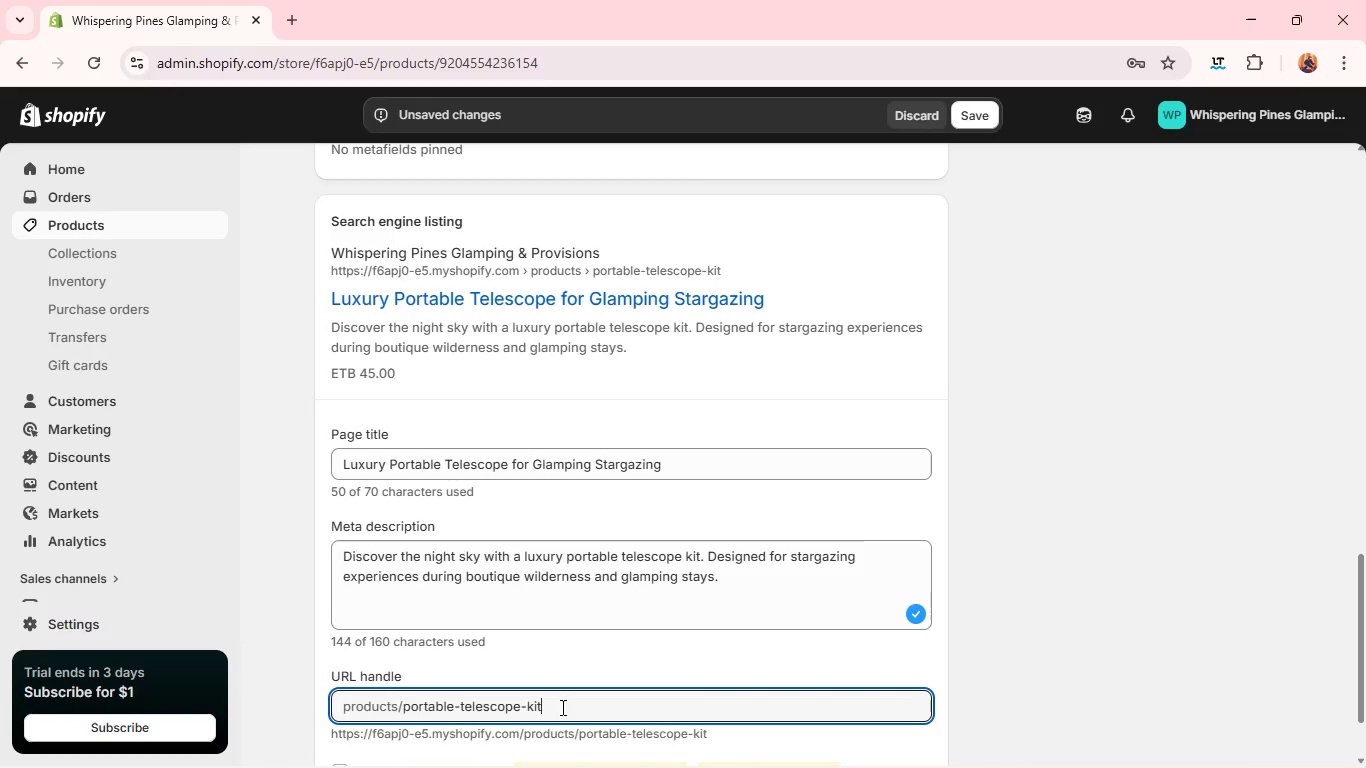 
left_click([561, 707])
 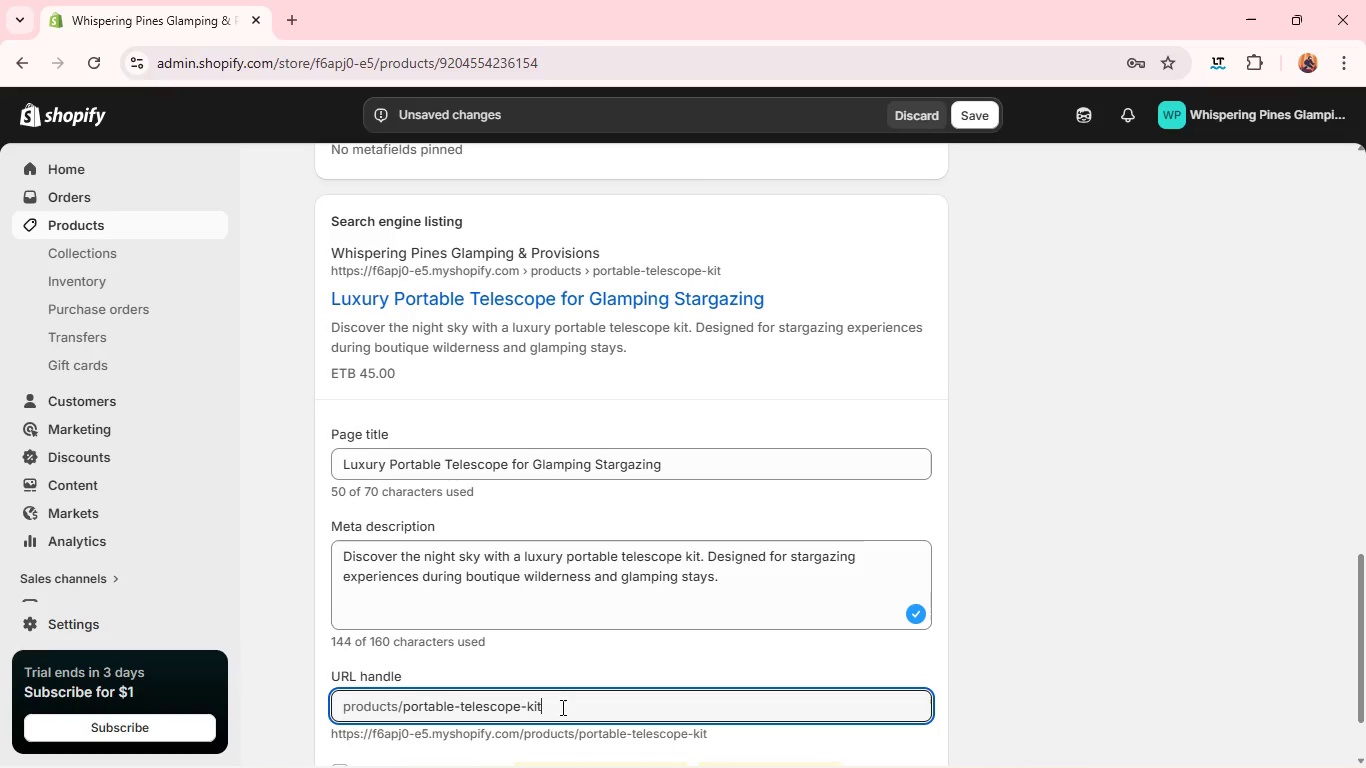 
type(-luxury-glamping )
 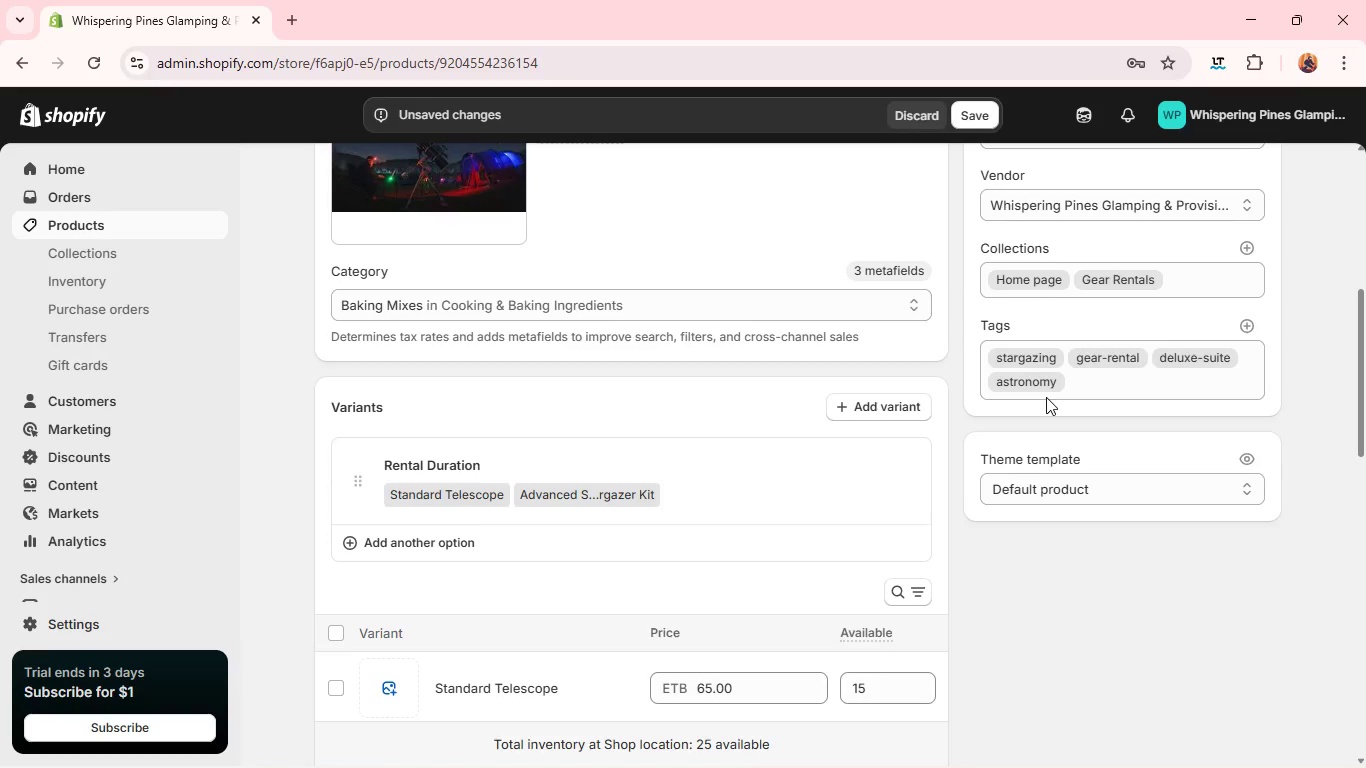 
wait(47.25)
 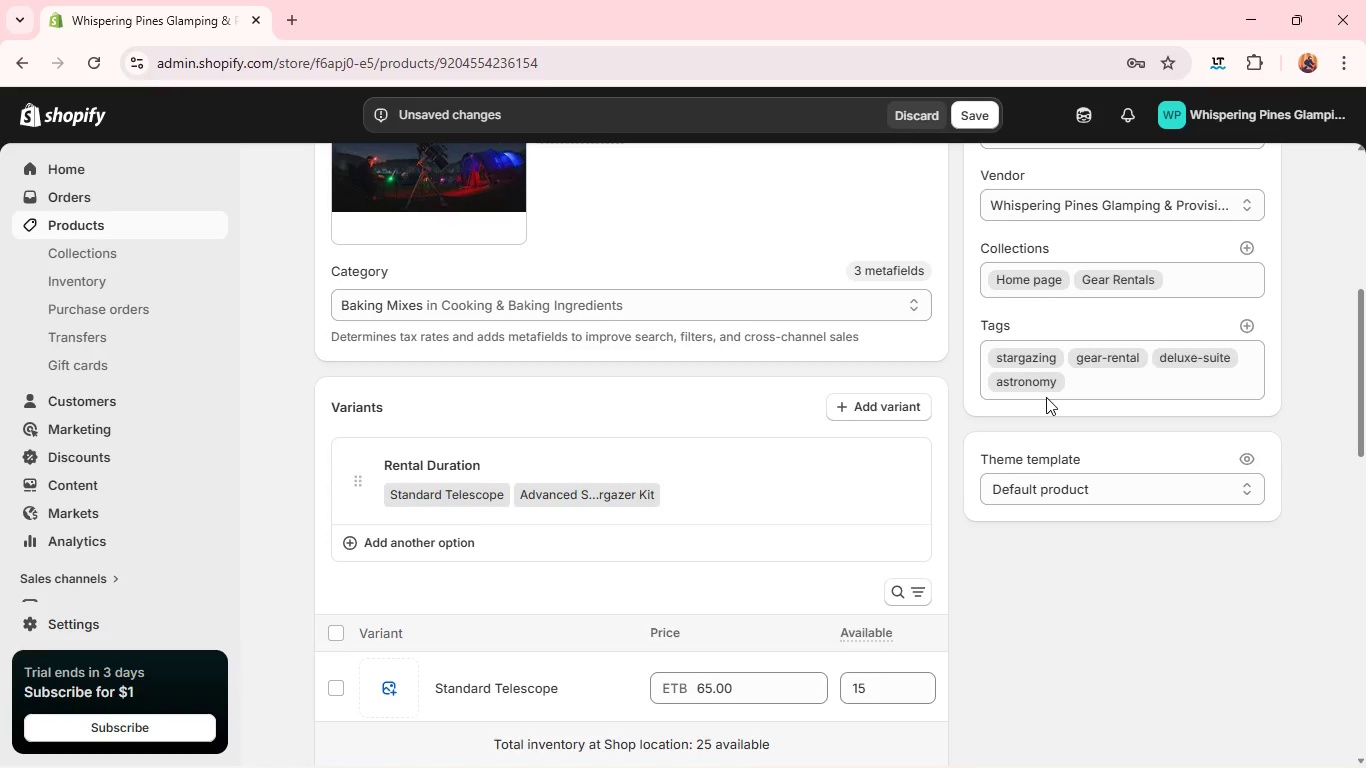 
left_click([1034, 263])
 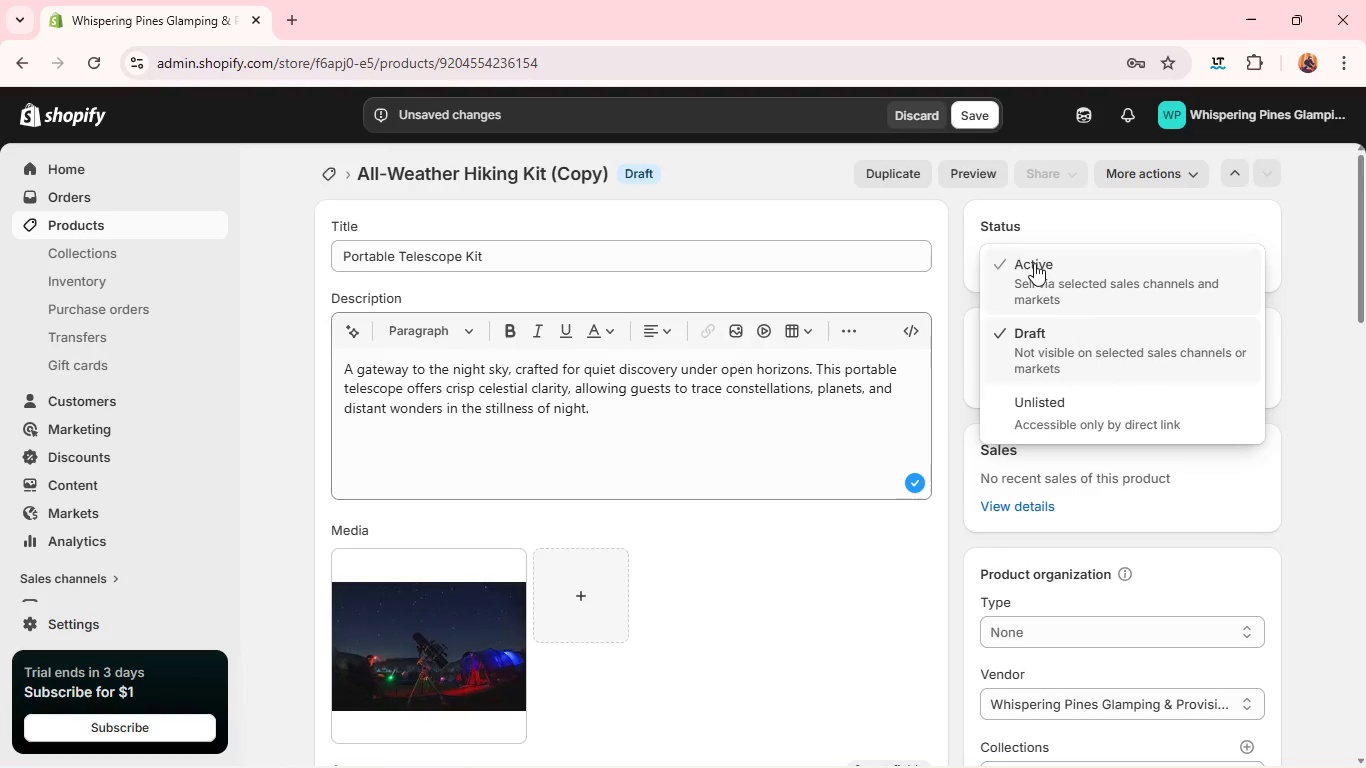 
left_click([1038, 286])
 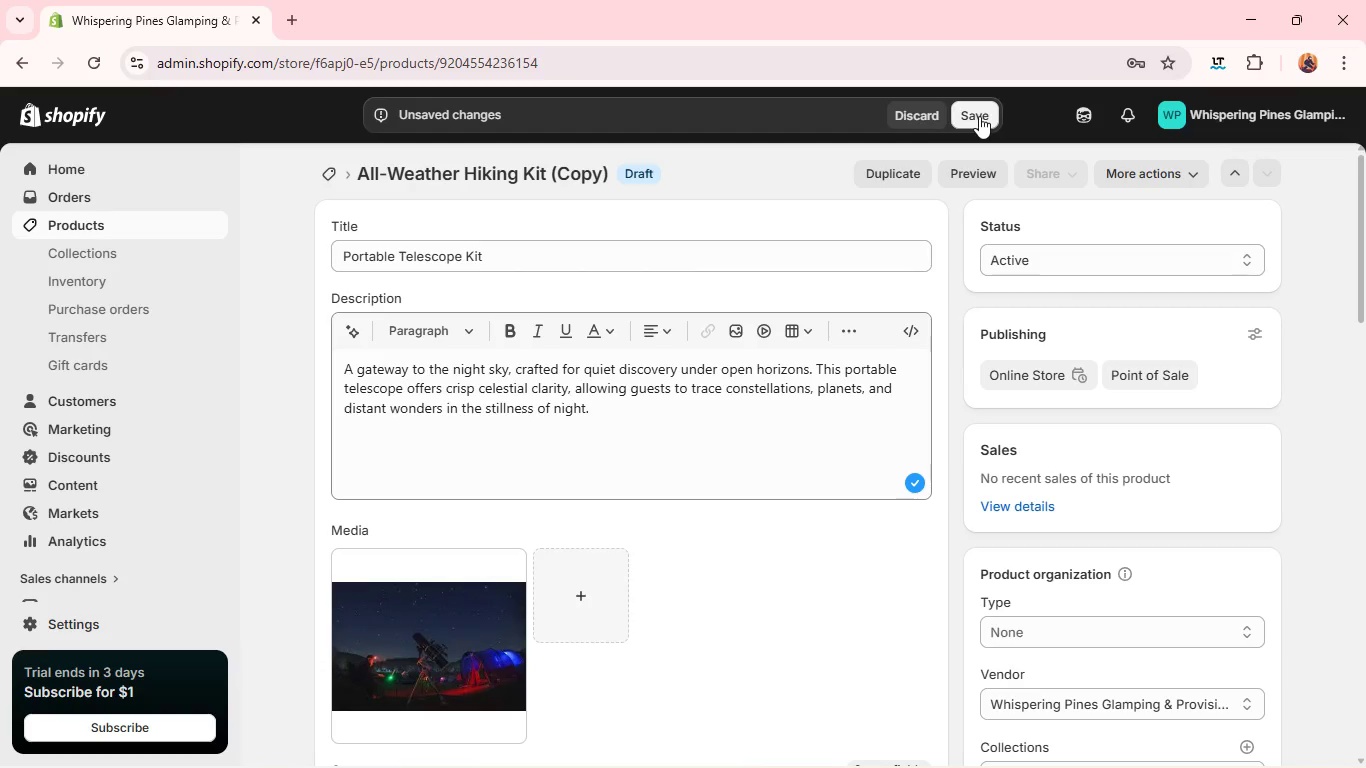 
left_click([979, 116])
 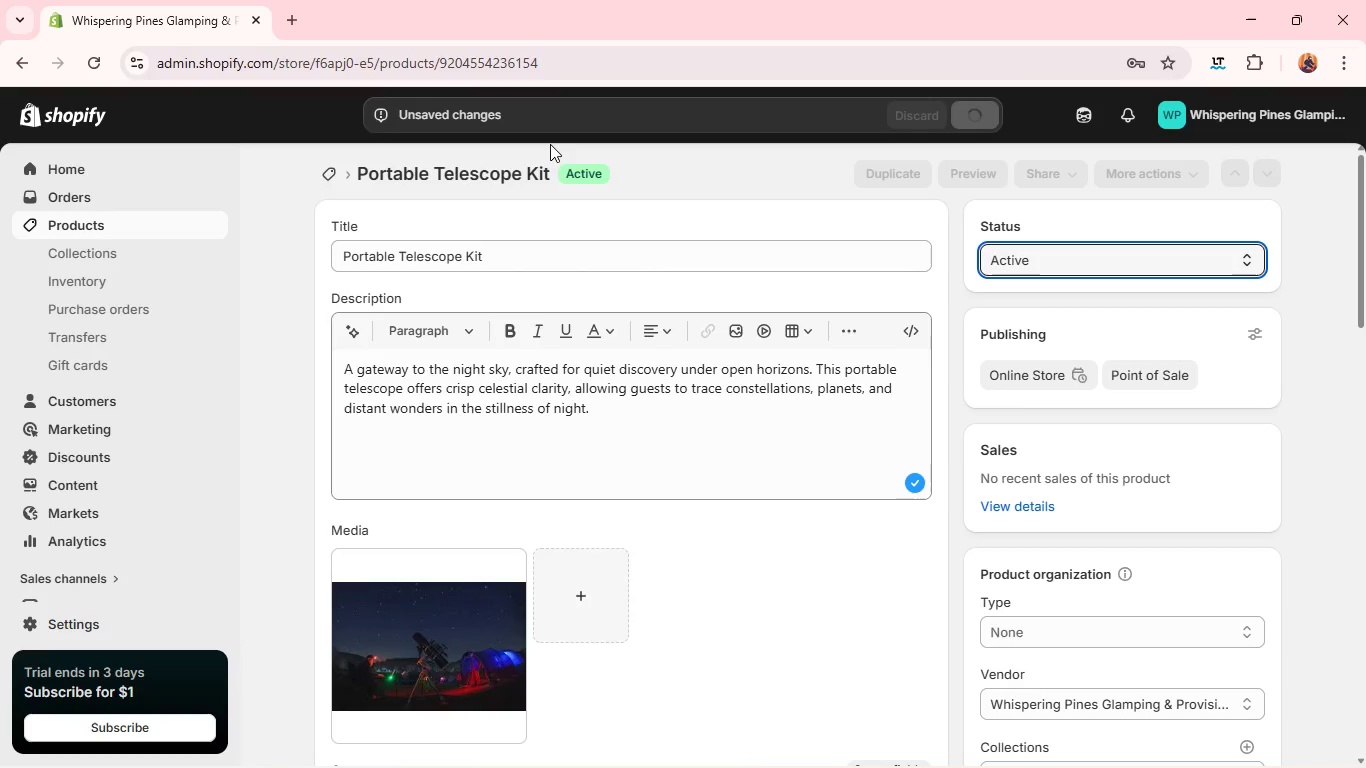 
wait(13.58)
 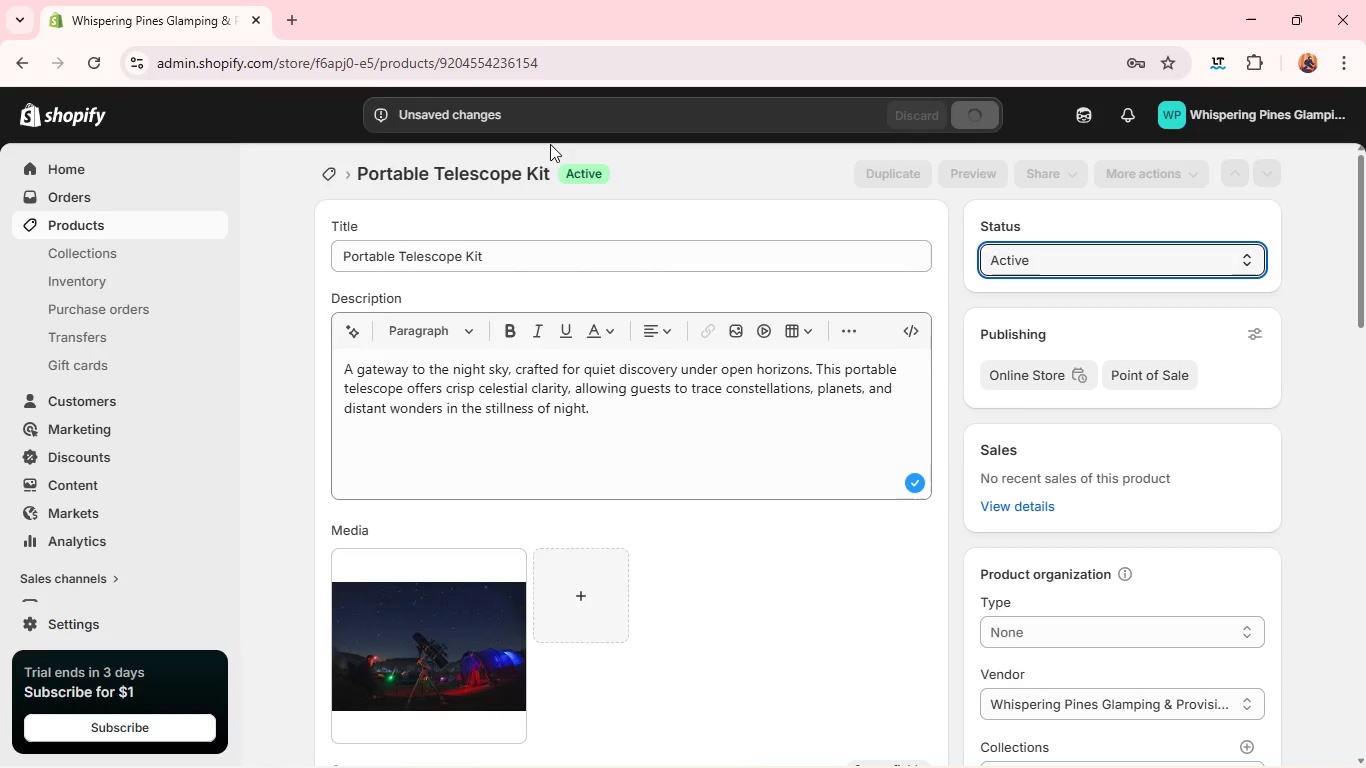 
left_click([176, 226])
 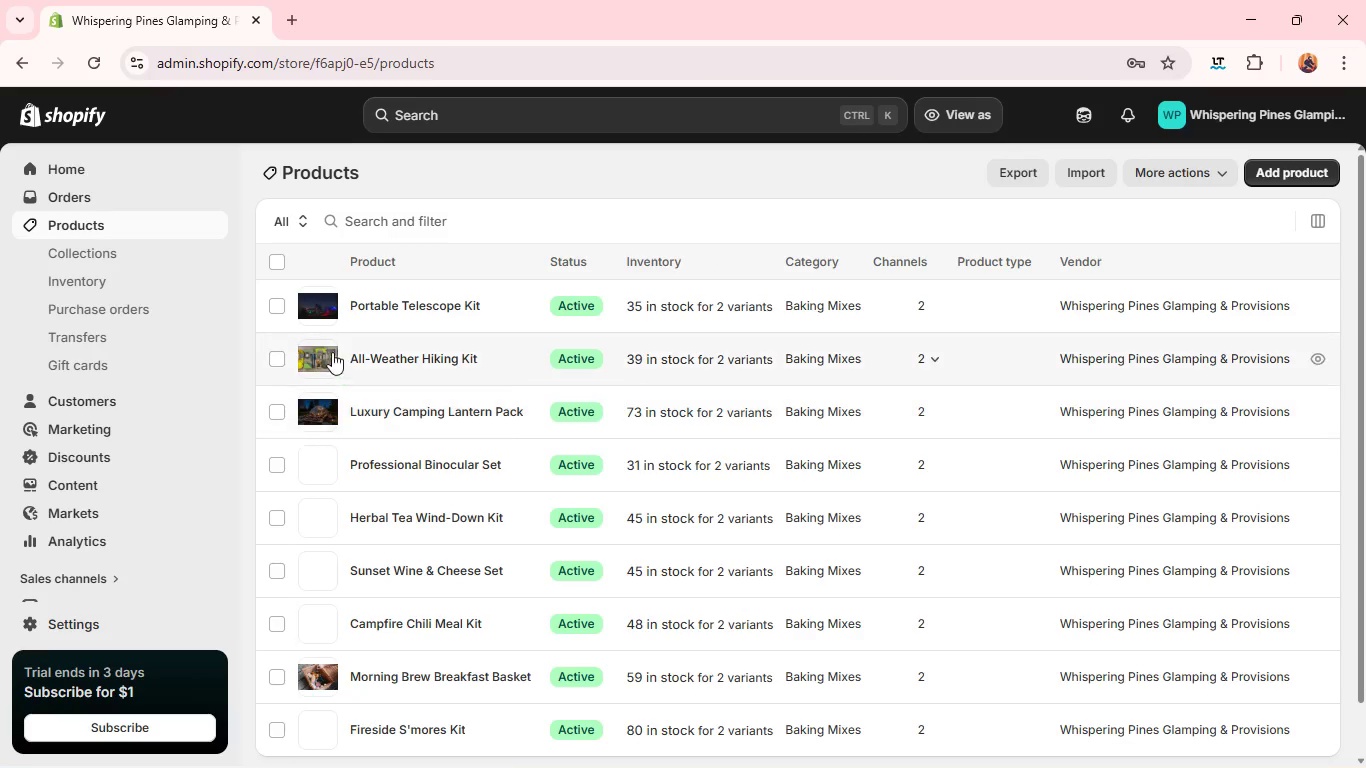 
wait(6.0)
 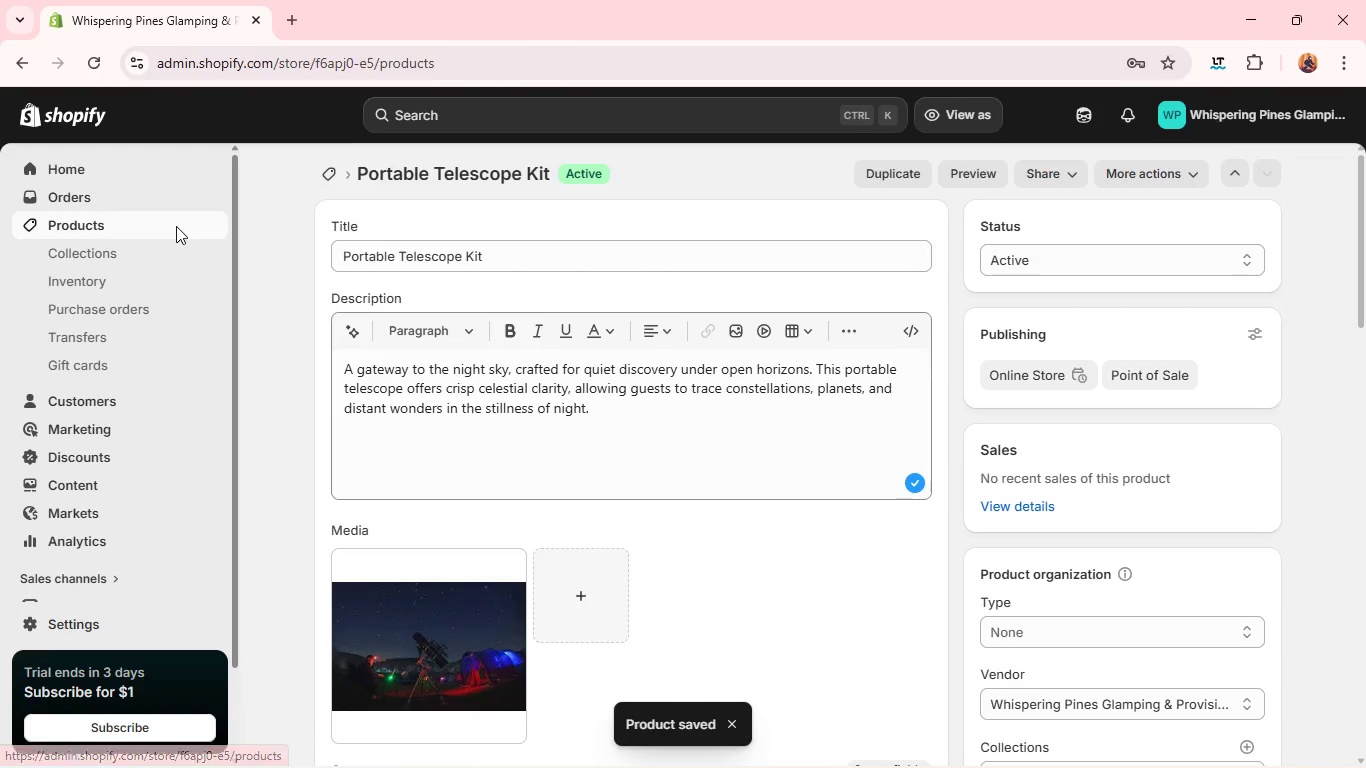 
left_click([317, 358])
 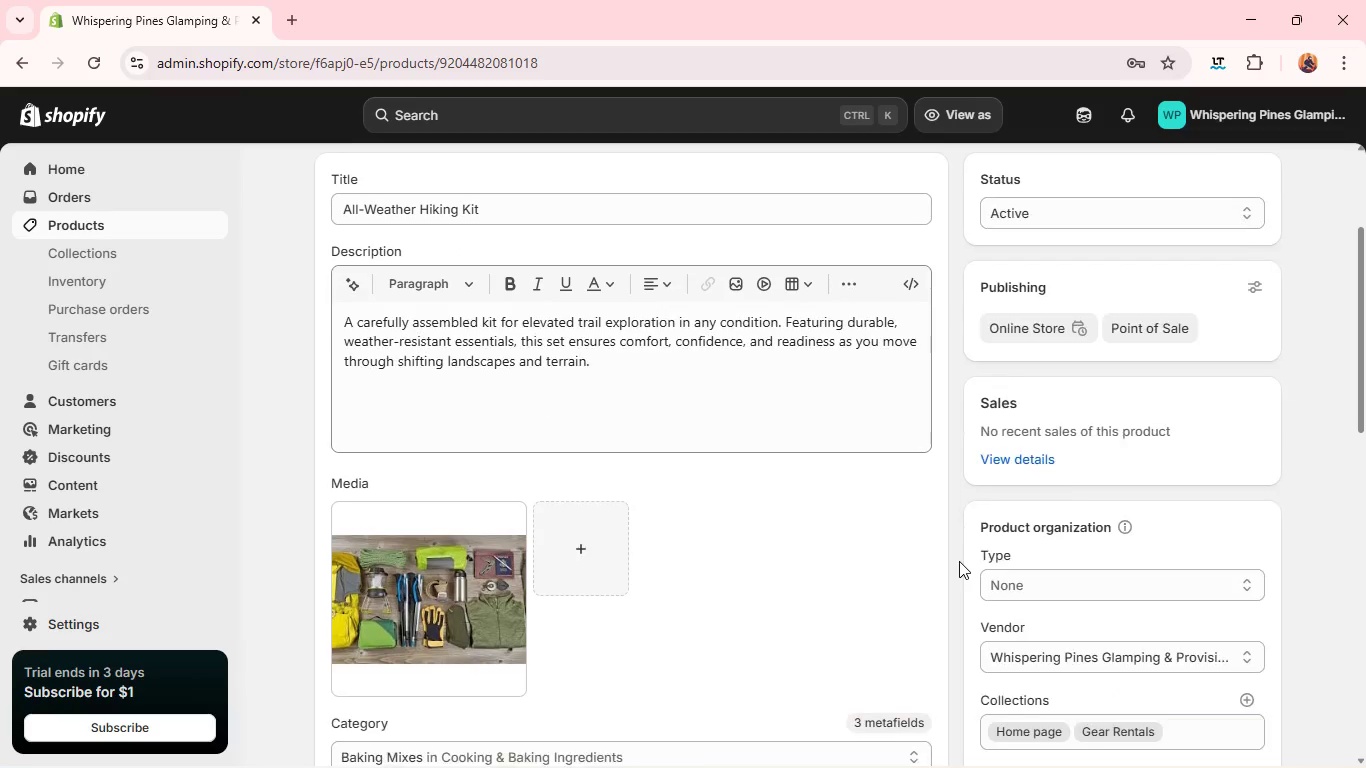 
wait(11.08)
 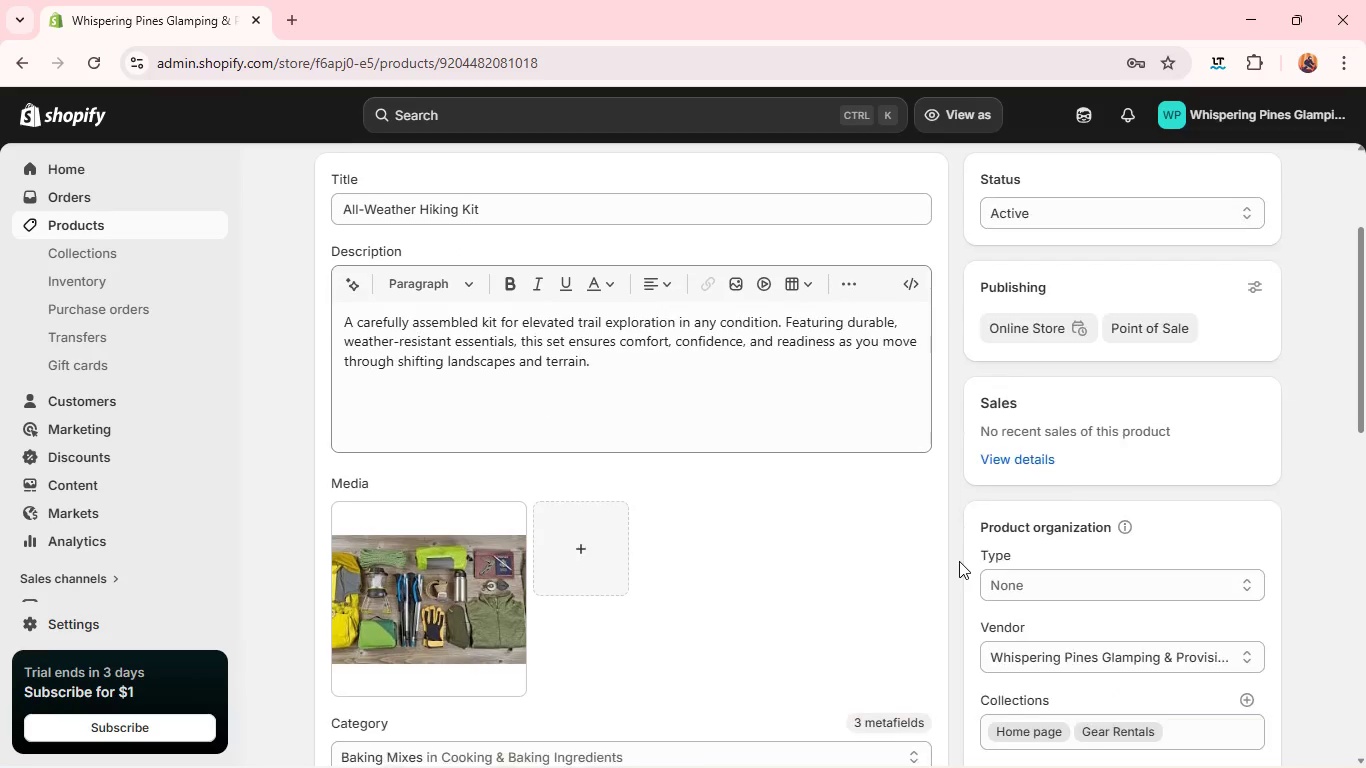 
left_click([1054, 515])
 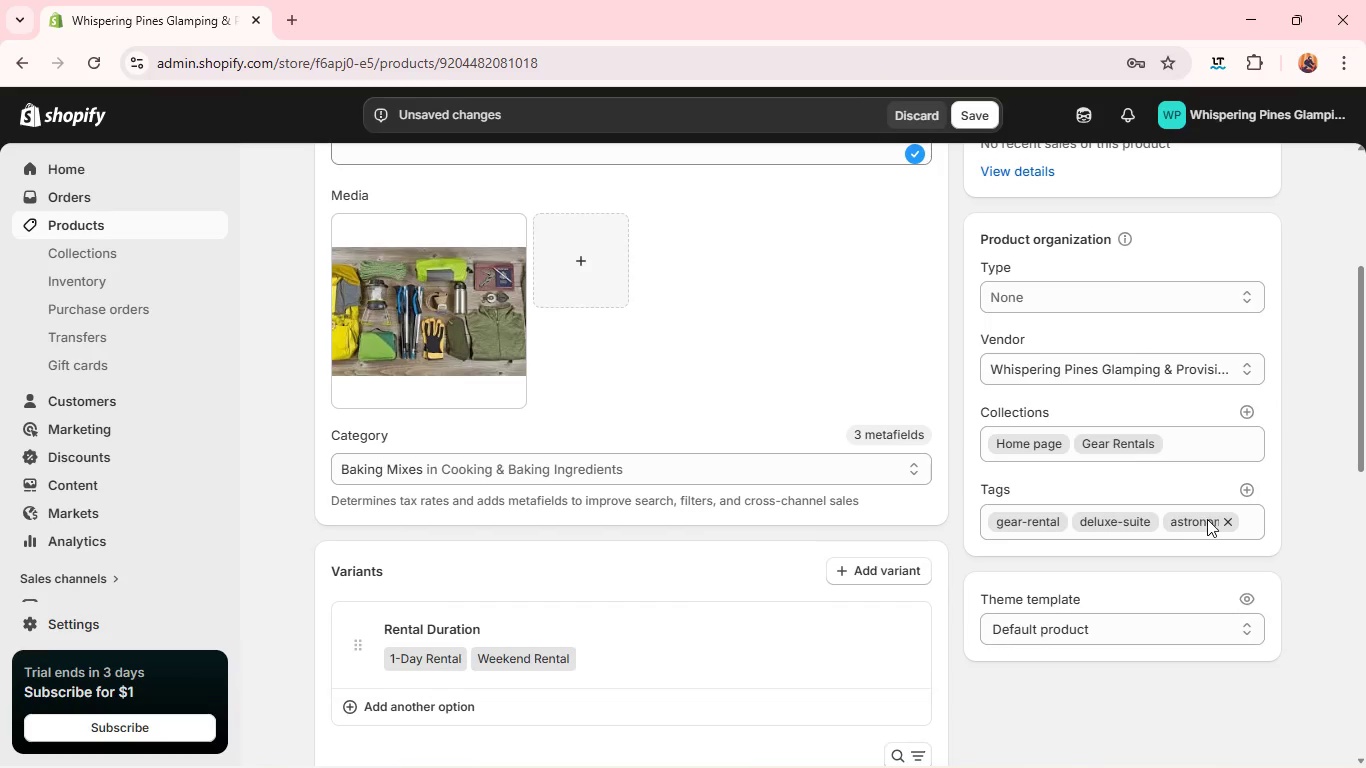 
left_click([1225, 519])
 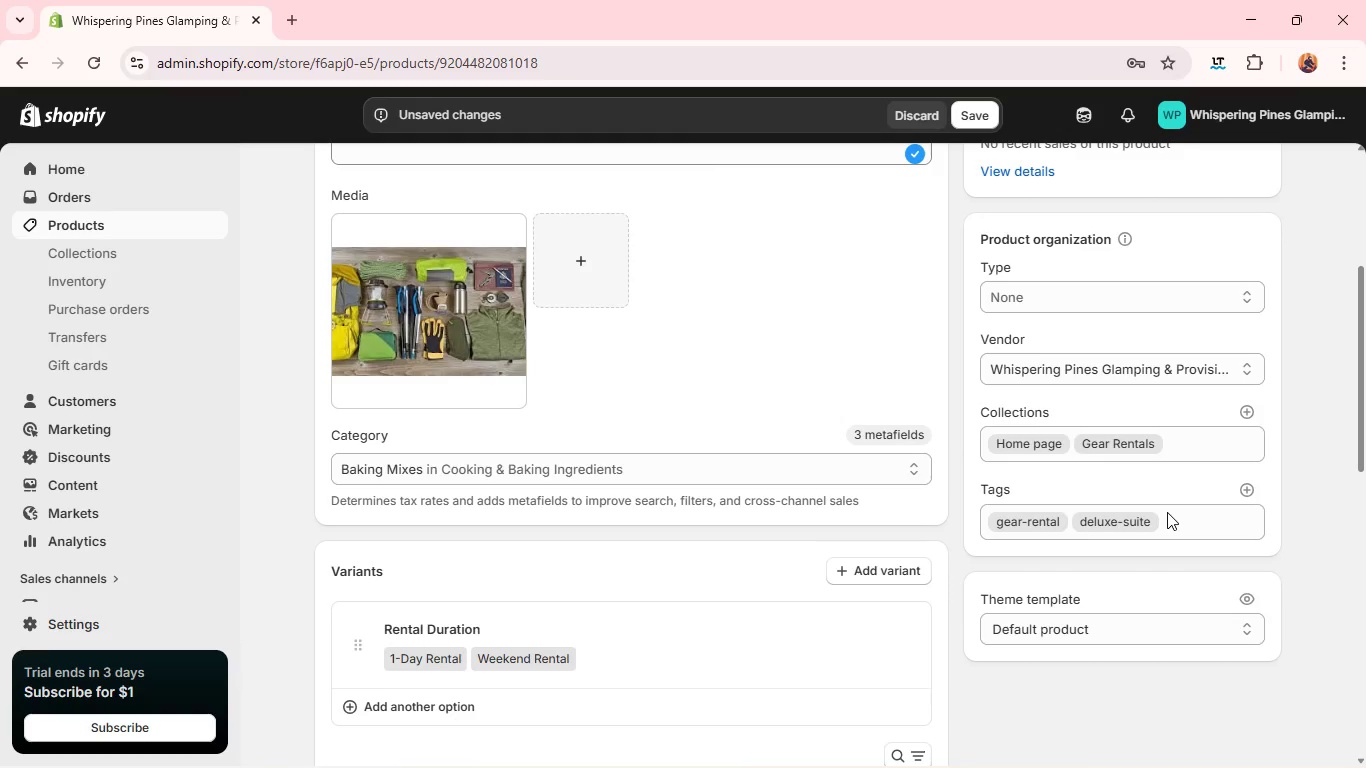 
left_click([1150, 519])
 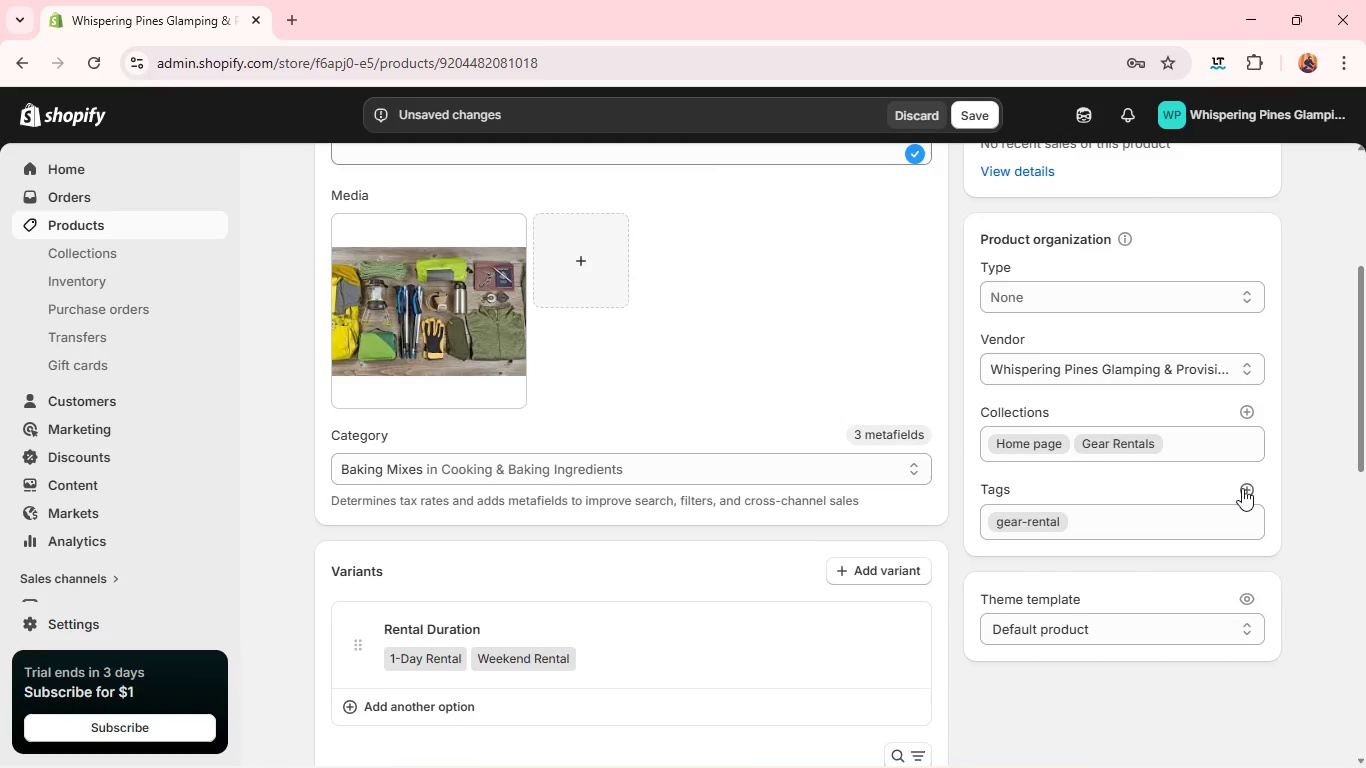 
left_click([1242, 488])
 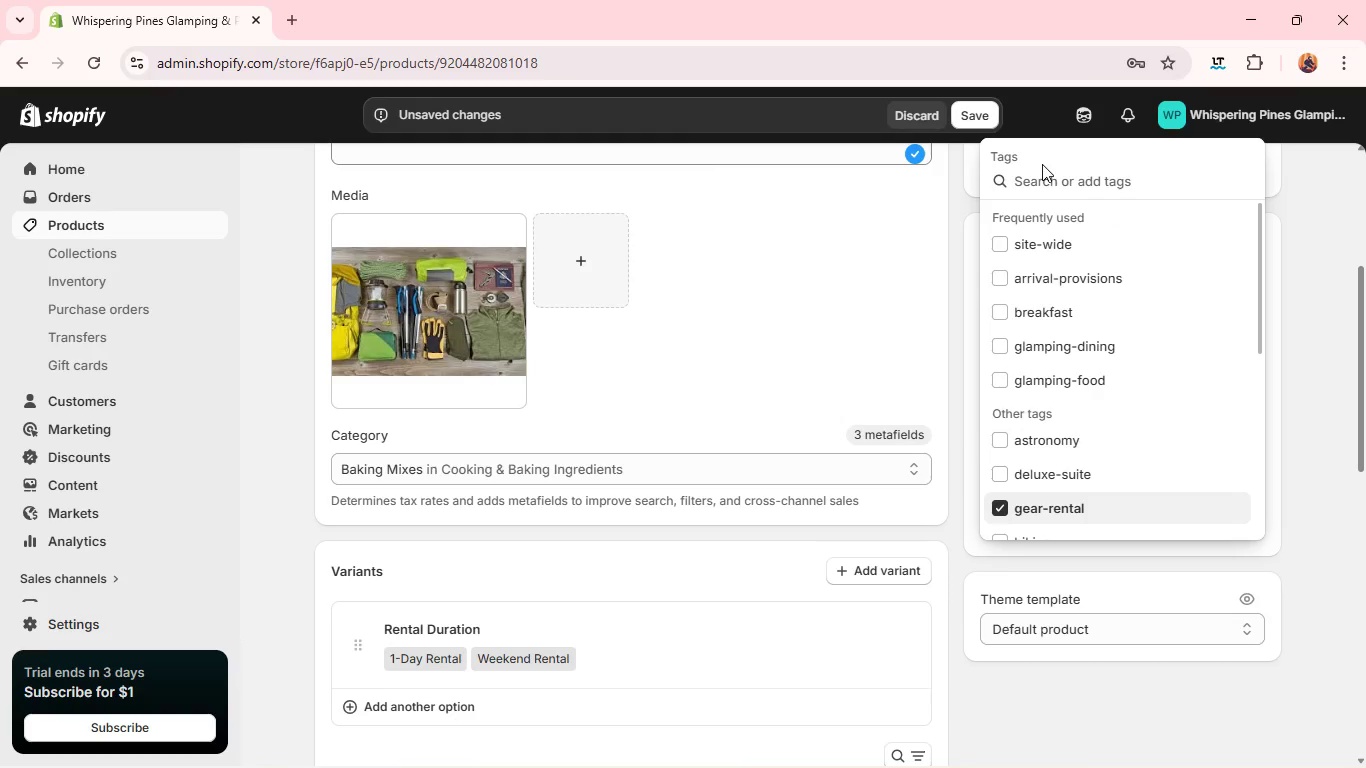 
type(hiking)
 